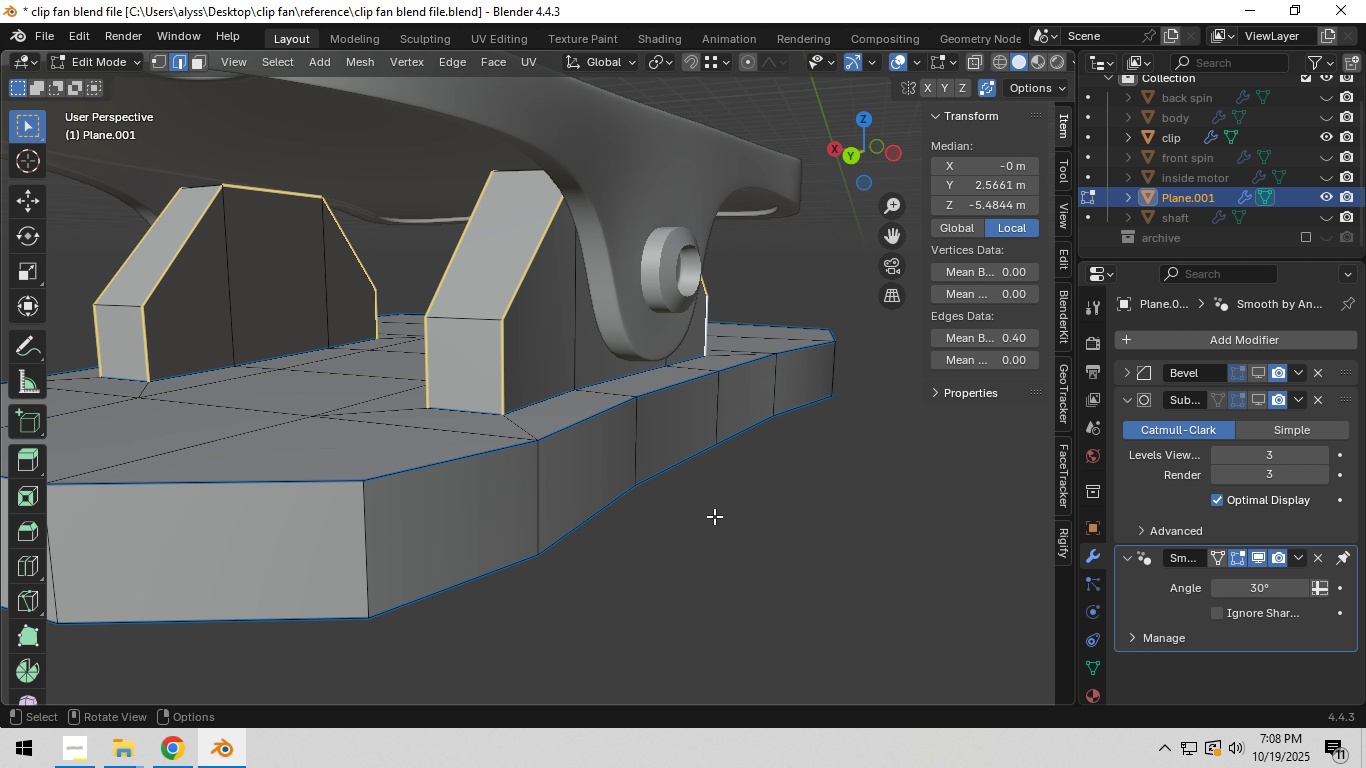 
left_click([724, 523])
 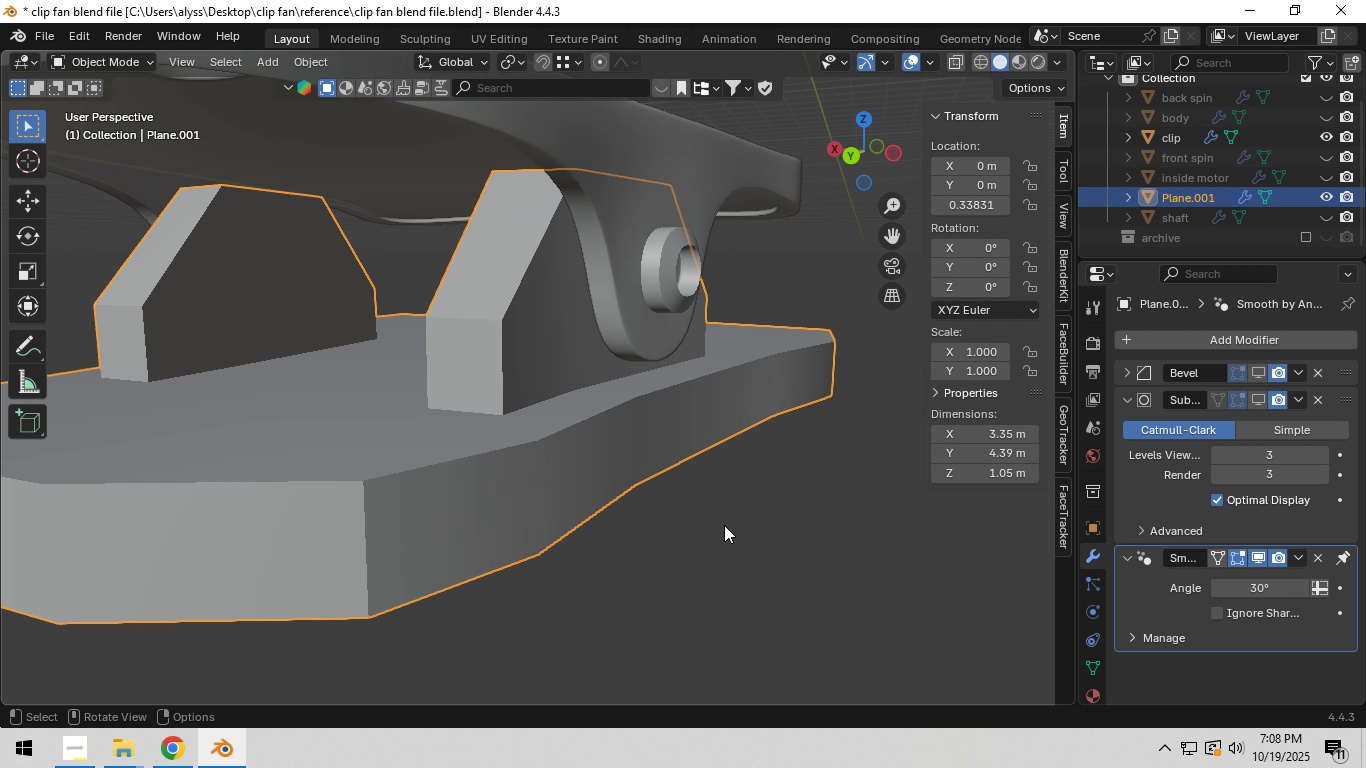 
key(Tab)
 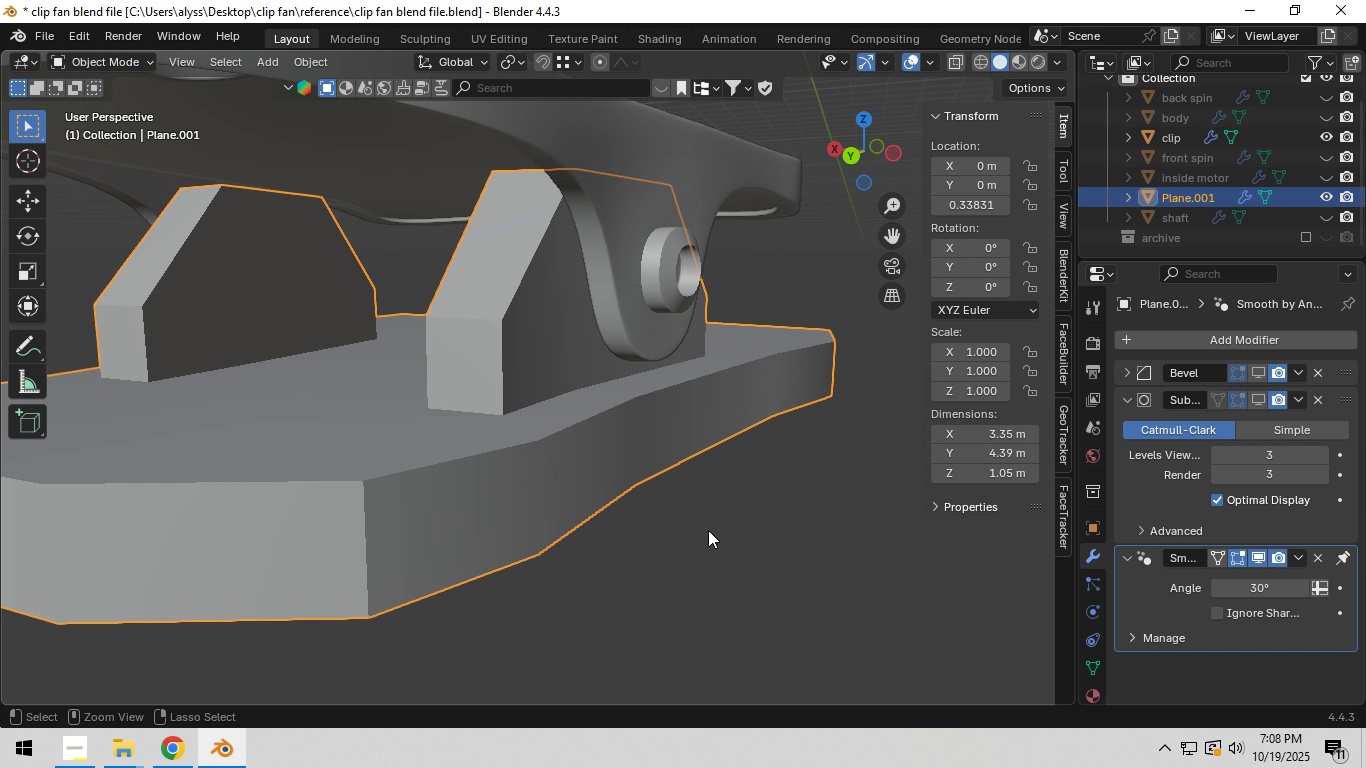 
key(Control+S)
 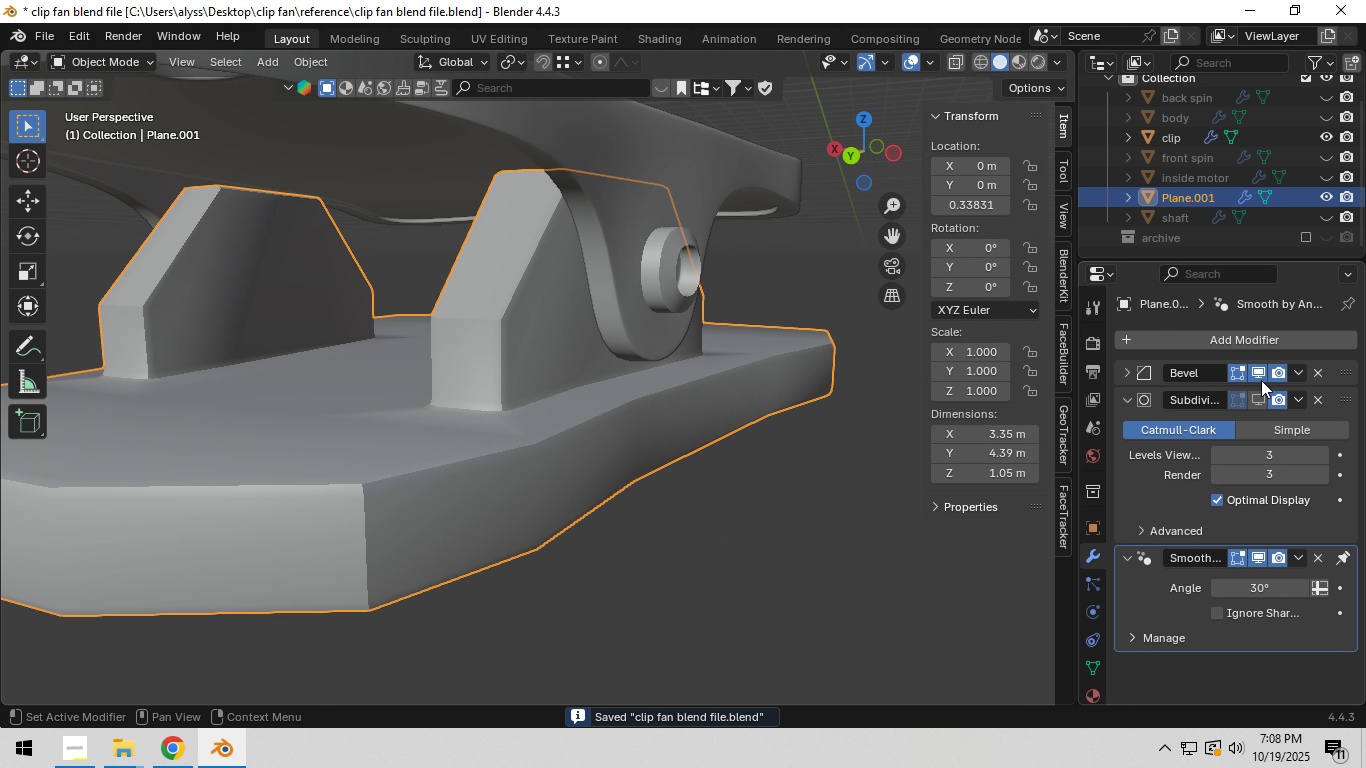 
double_click([1257, 393])
 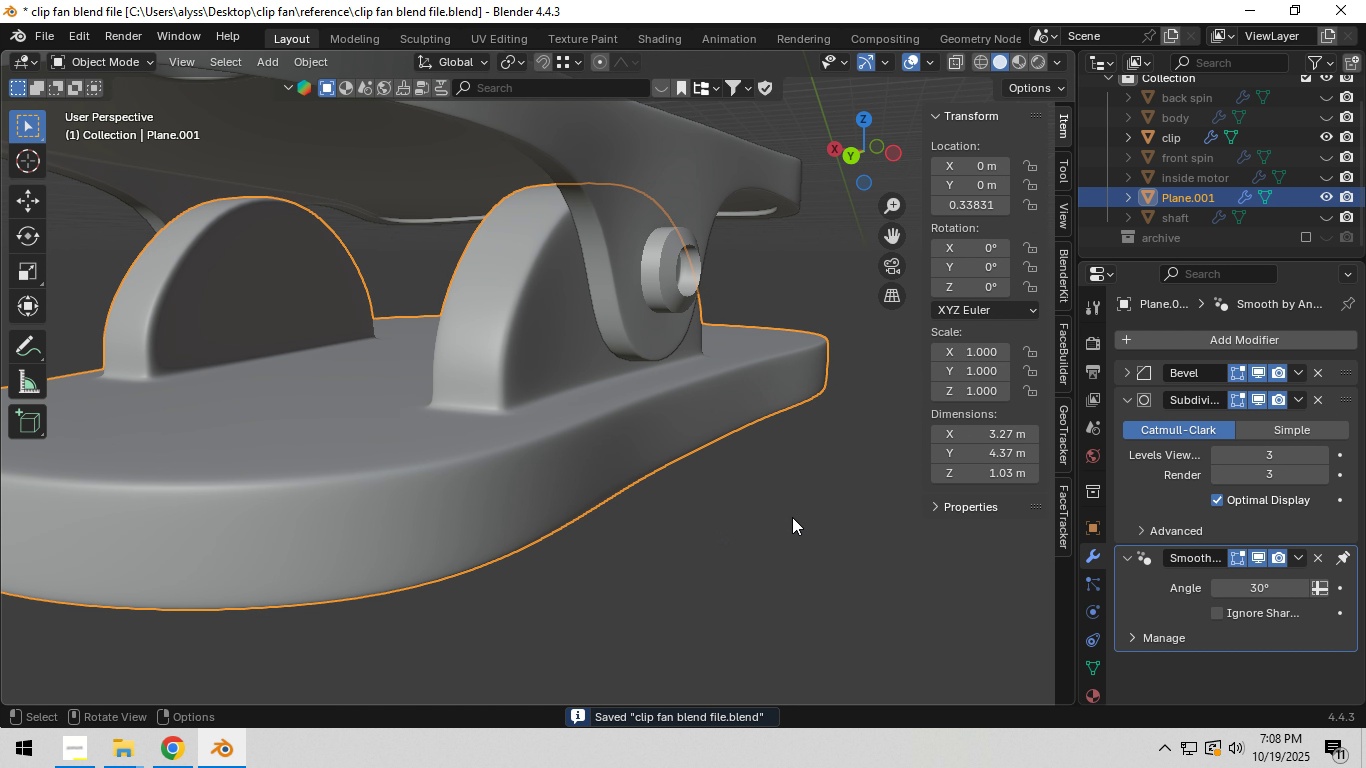 
left_click([791, 517])
 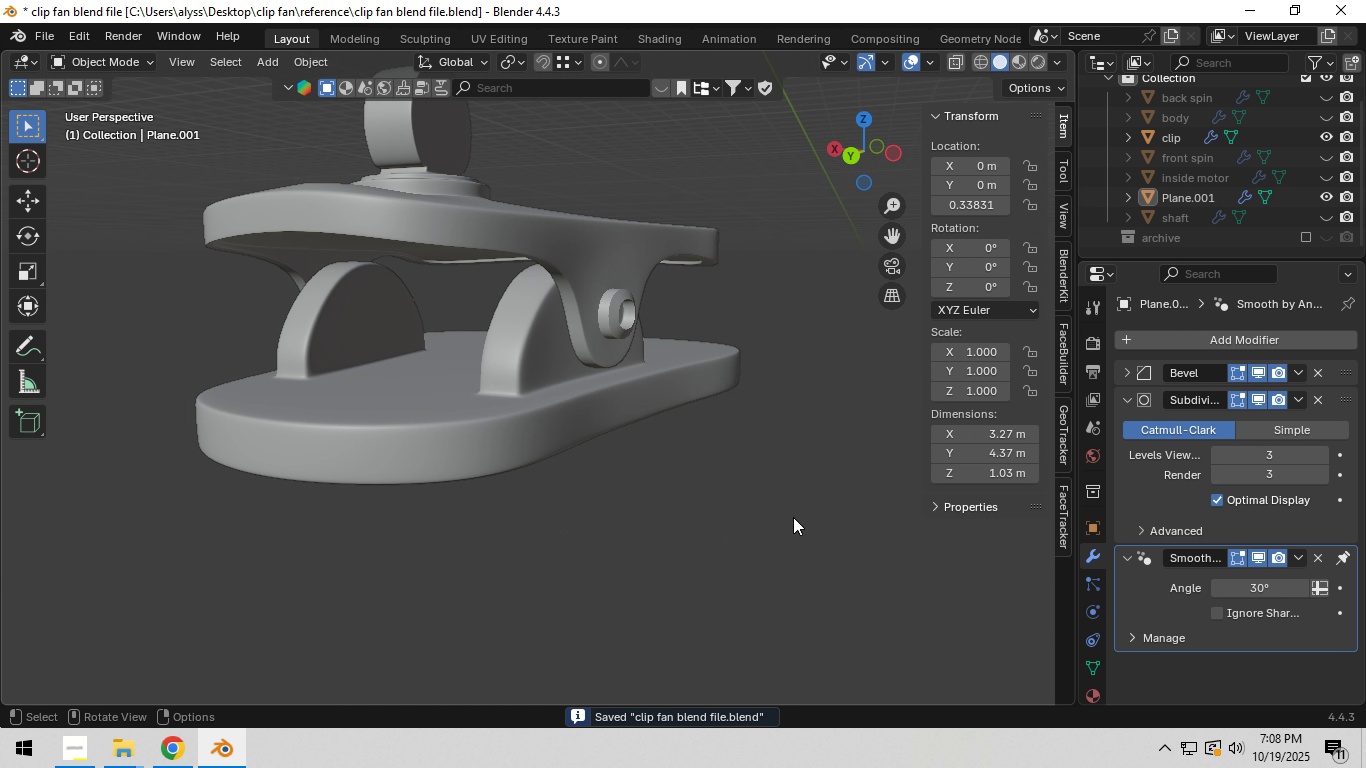 
scroll: coordinate [316, 525], scroll_direction: down, amount: 10.0
 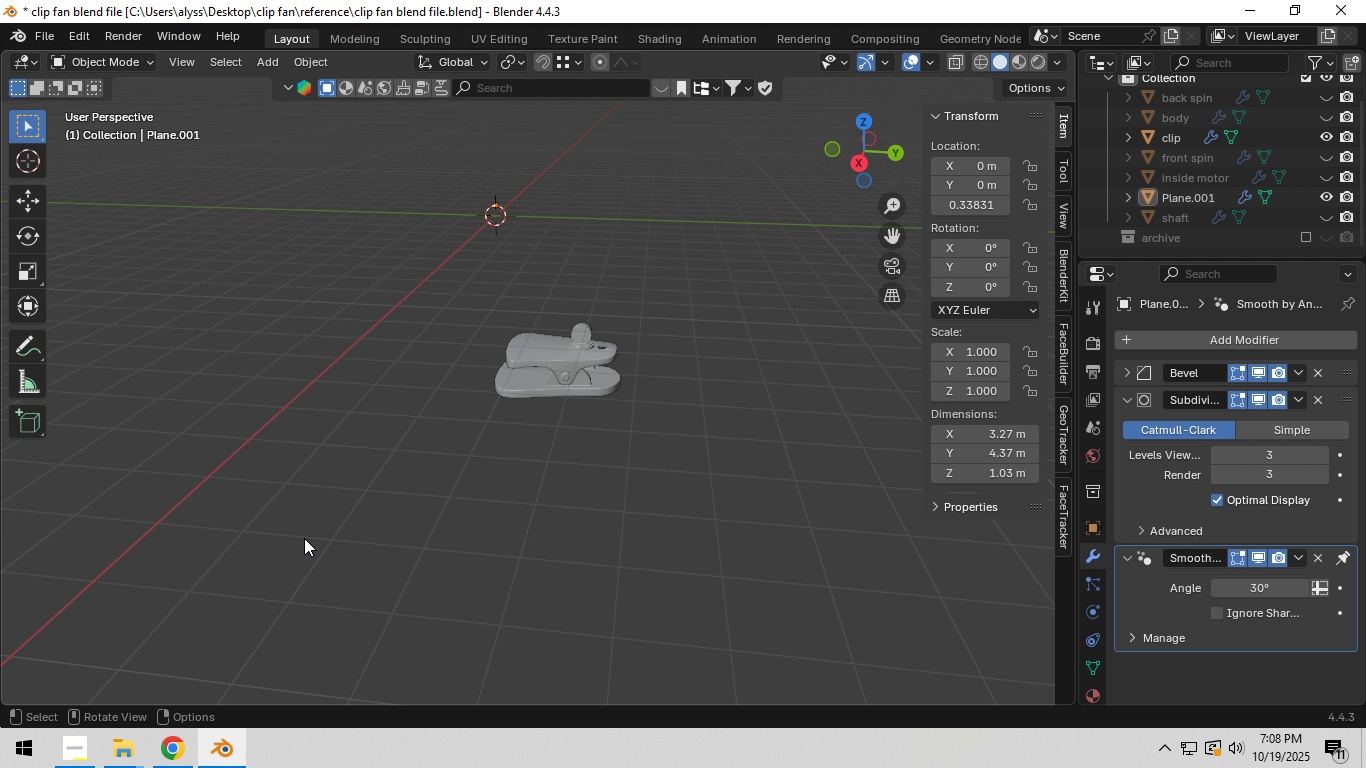 
wait(10.89)
 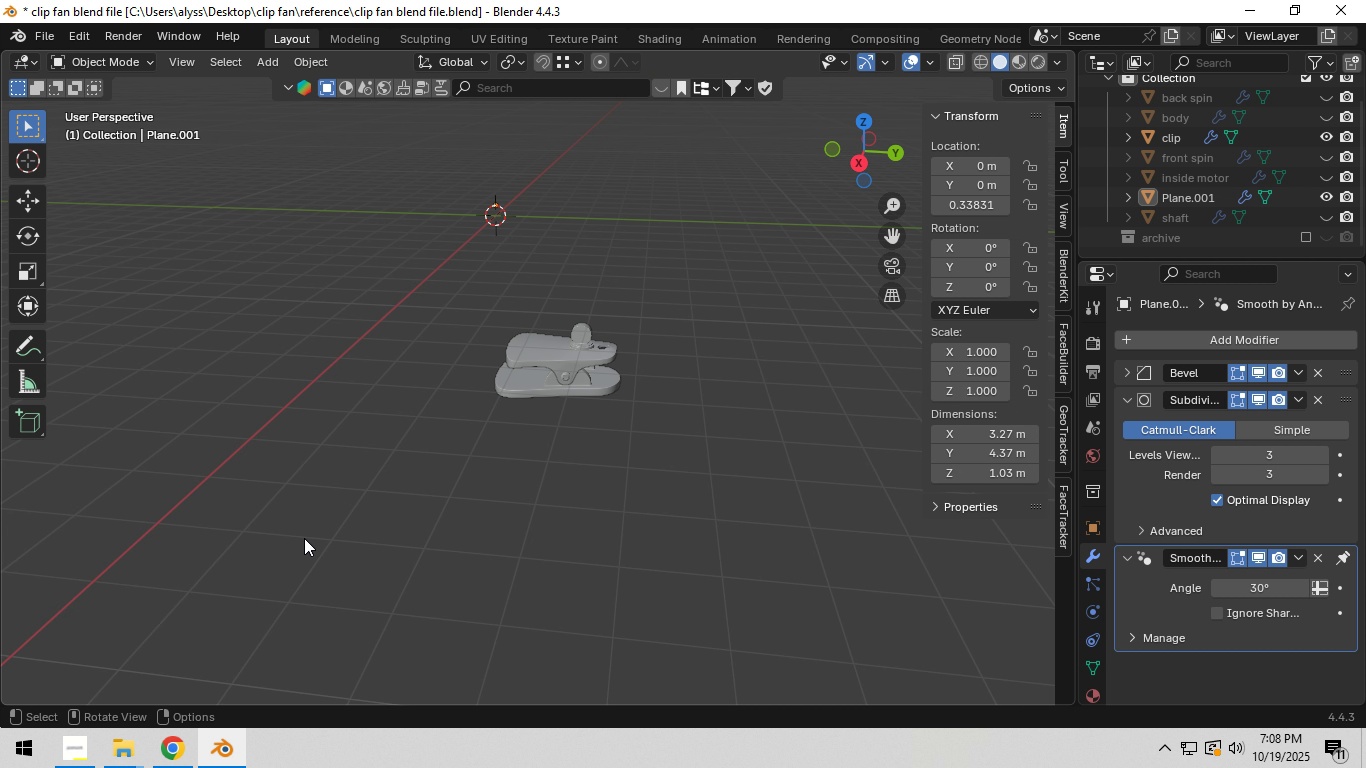 
scroll: coordinate [542, 469], scroll_direction: up, amount: 8.0
 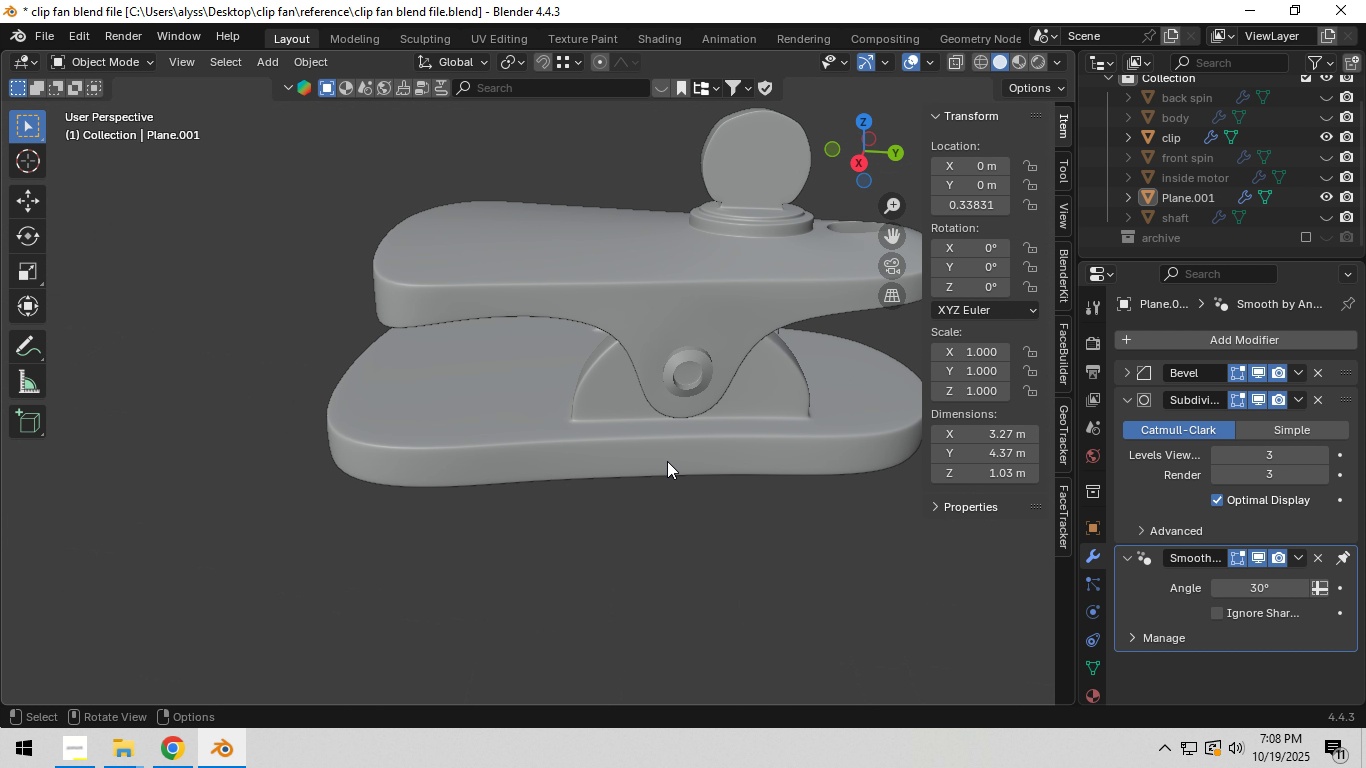 
hold_key(key=ShiftLeft, duration=0.42)
 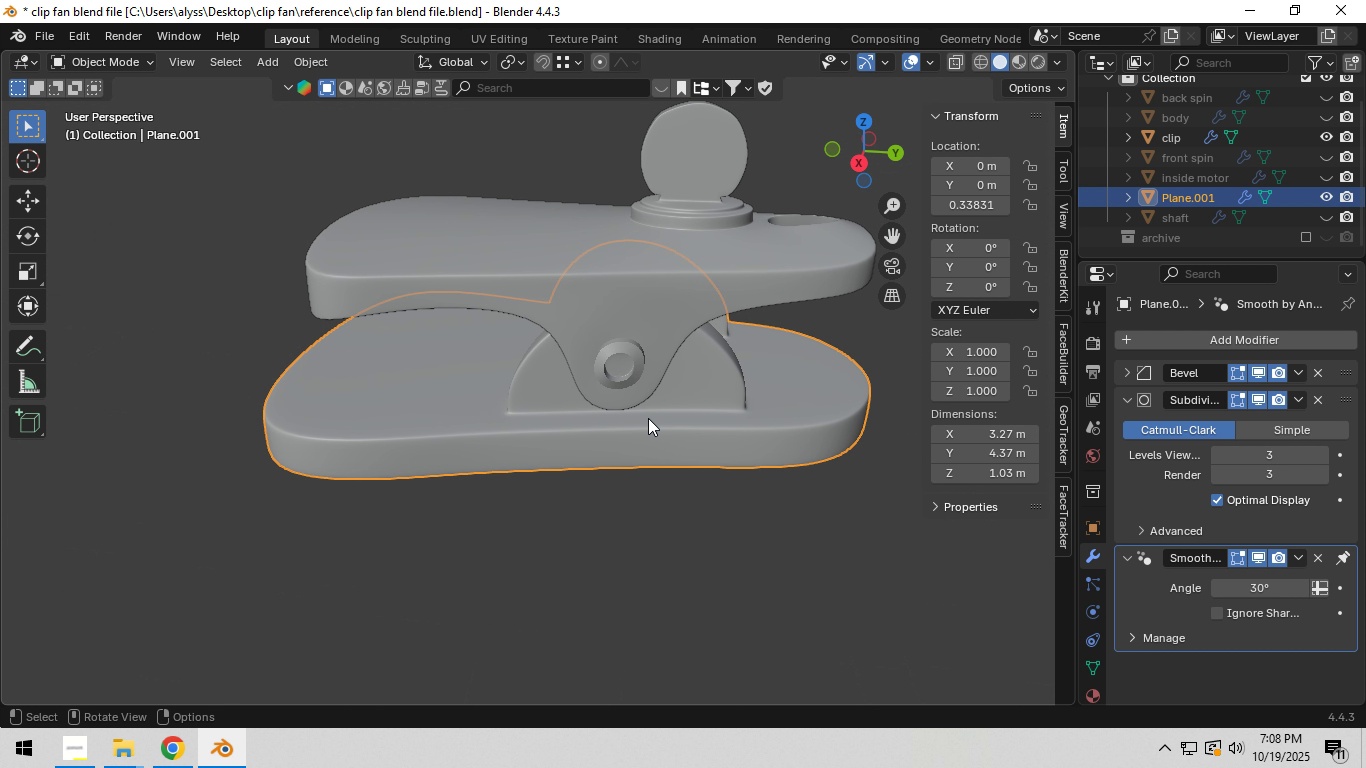 
left_click([647, 418])
 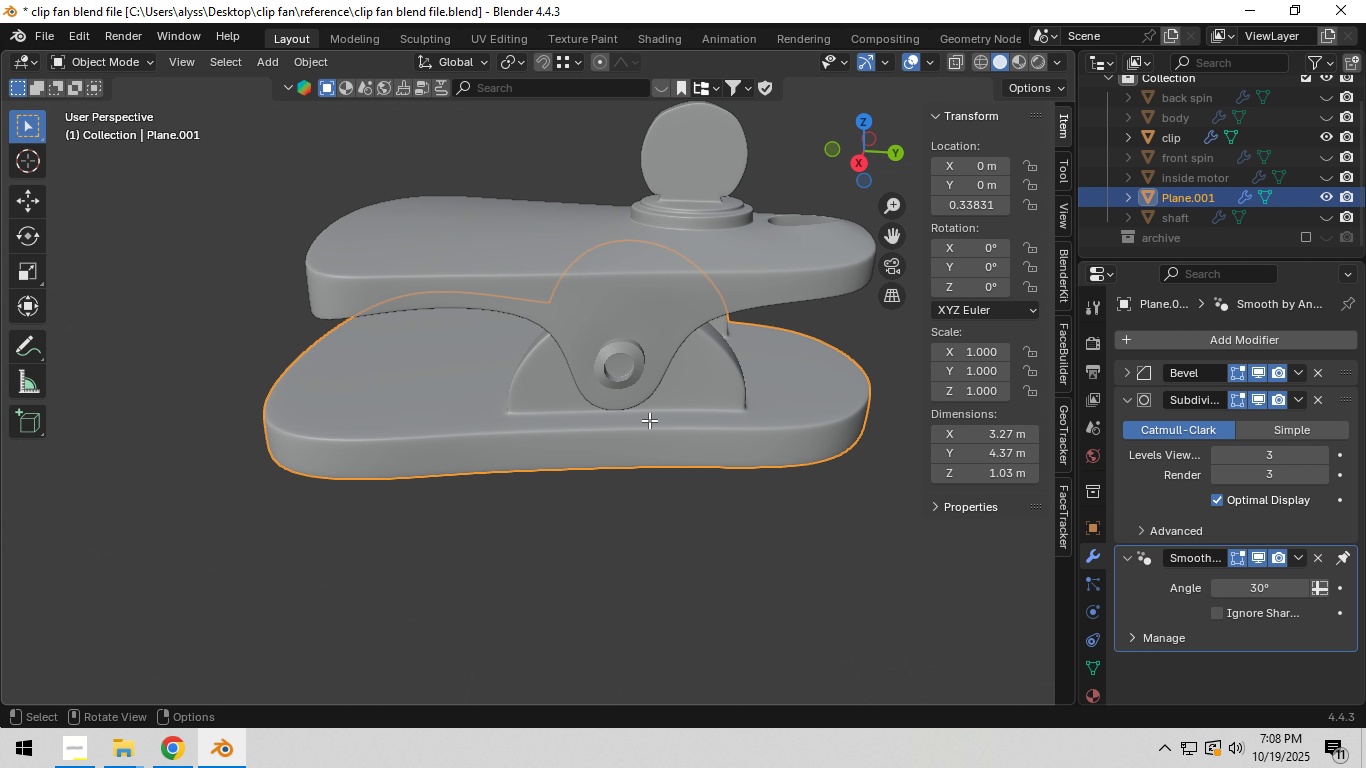 
key(Tab)
 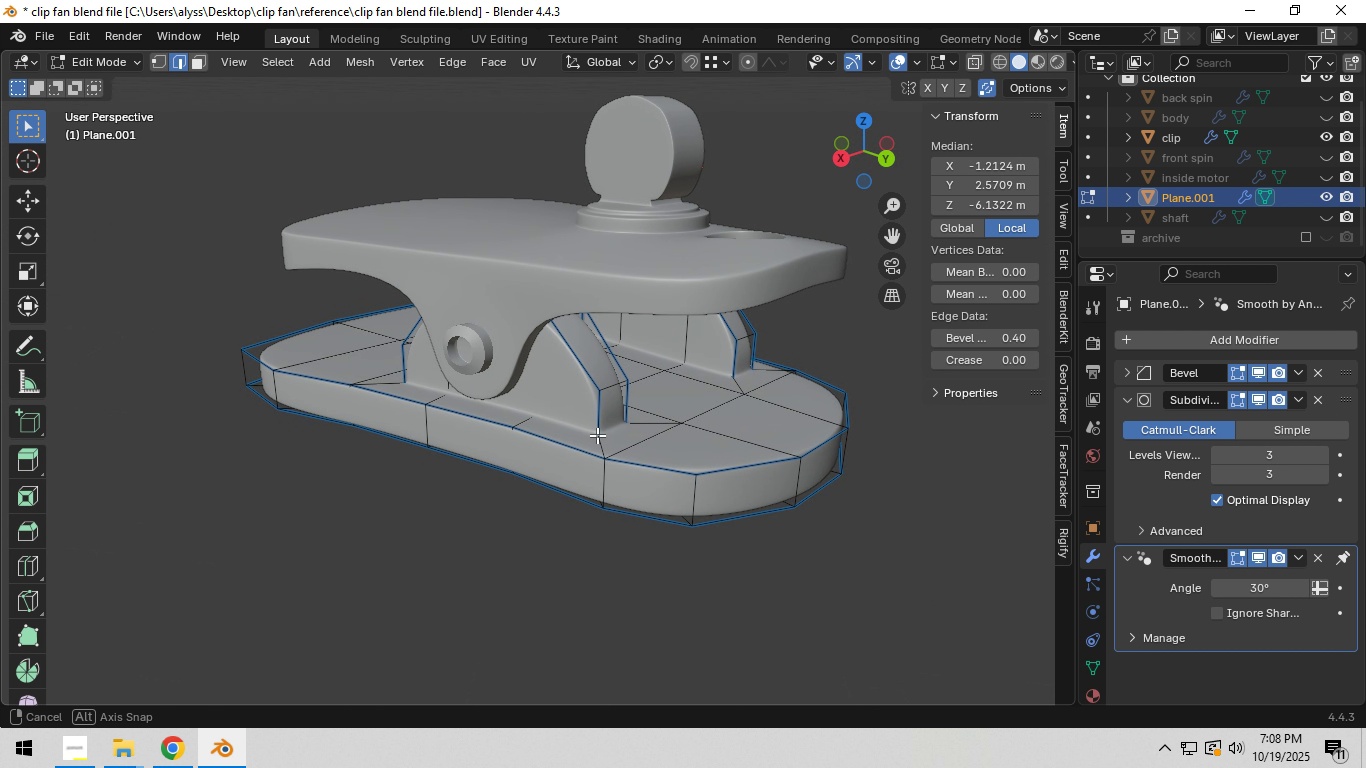 
scroll: coordinate [597, 435], scroll_direction: up, amount: 1.0
 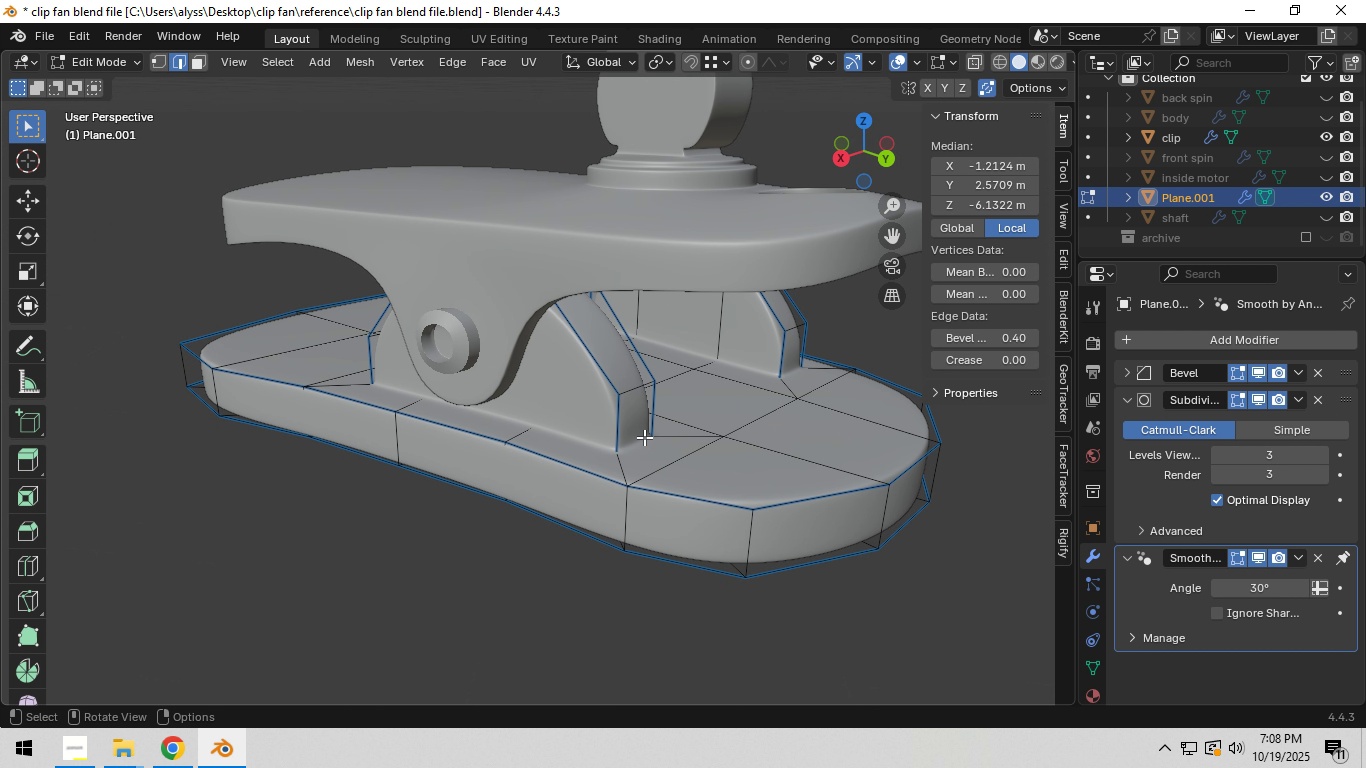 
key(3)
 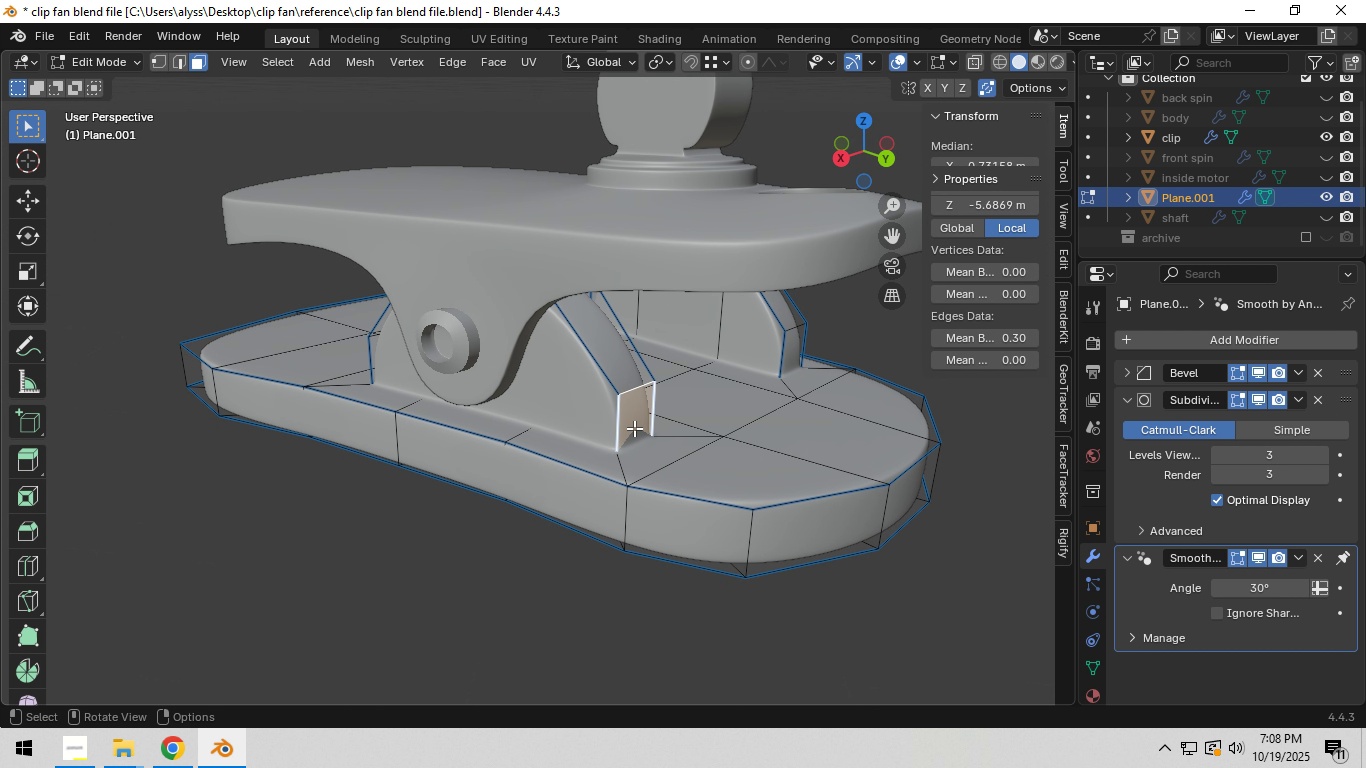 
left_click([634, 428])
 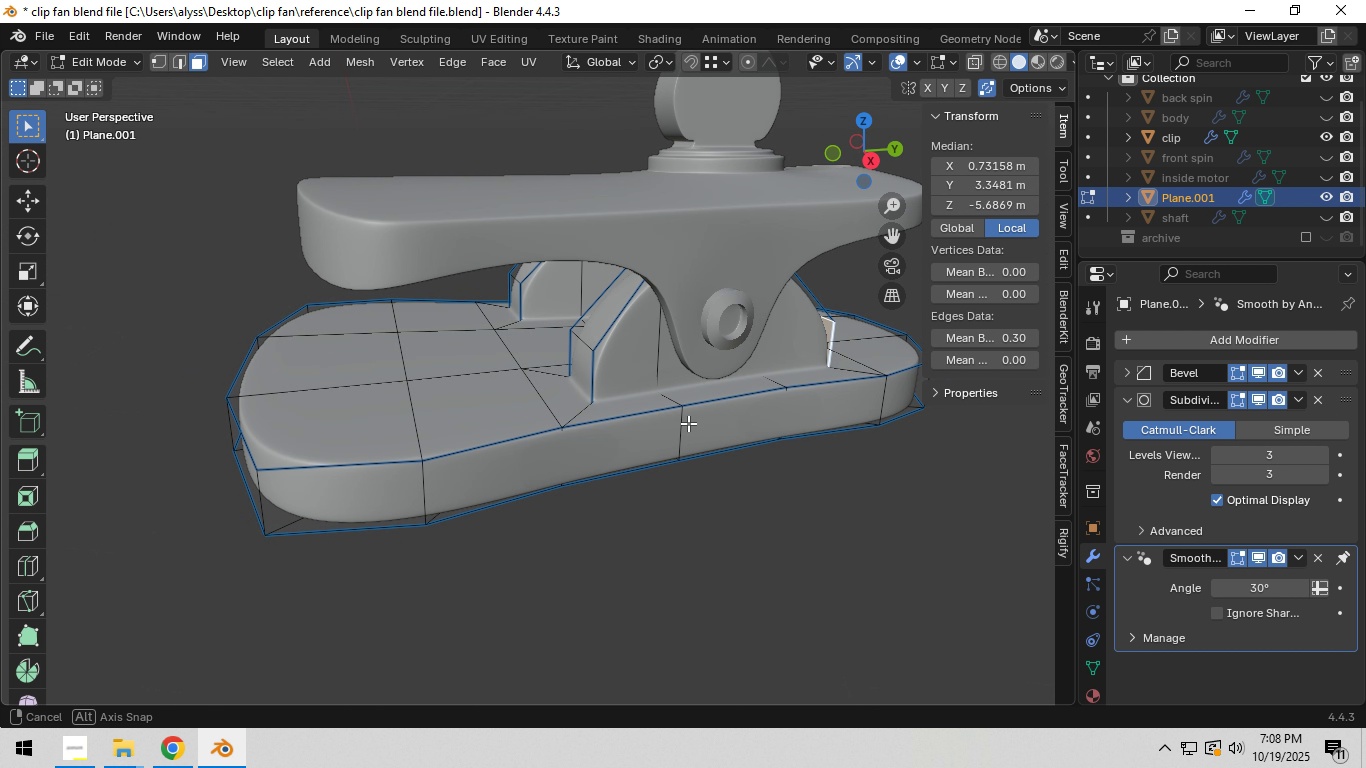 
hold_key(key=ShiftLeft, duration=0.46)
left_click([606, 373])
 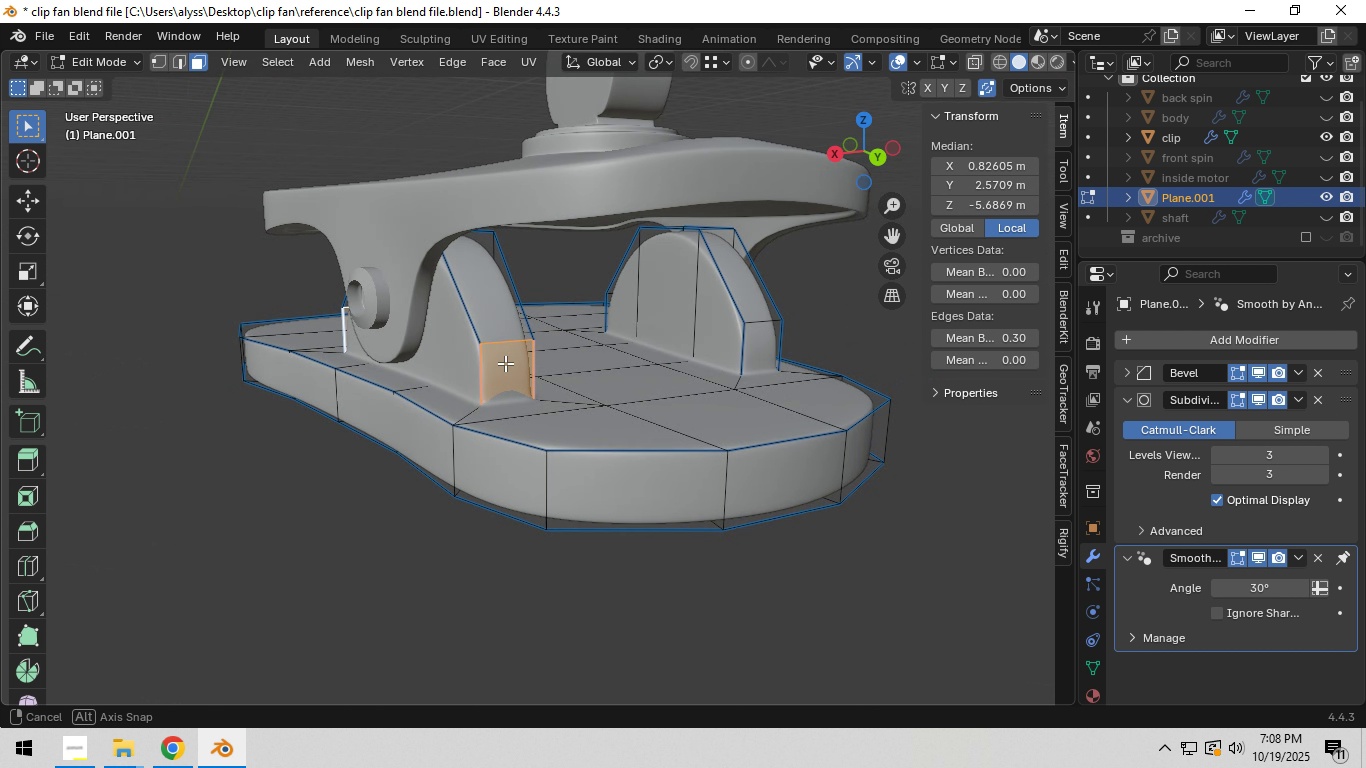 
hold_key(key=ShiftLeft, duration=1.53)
 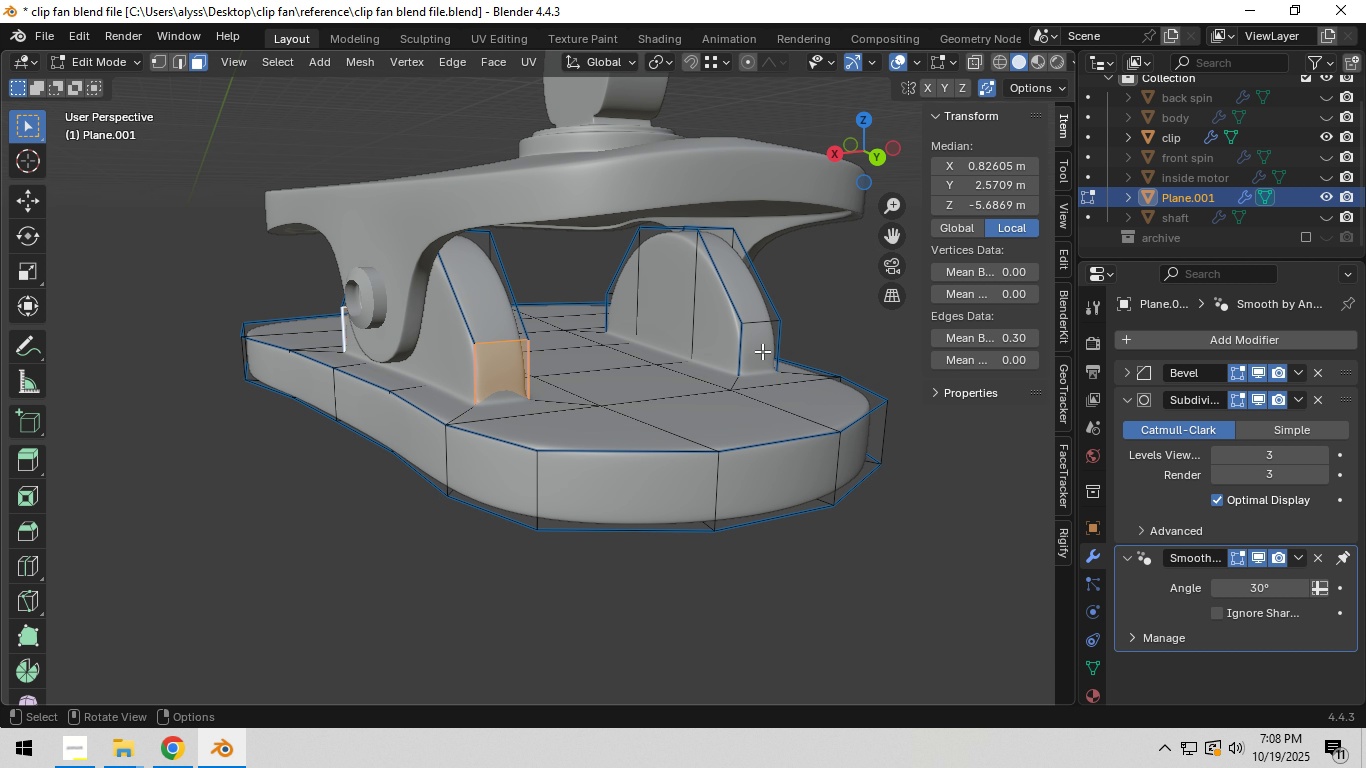 
hold_key(key=ShiftLeft, duration=0.78)
 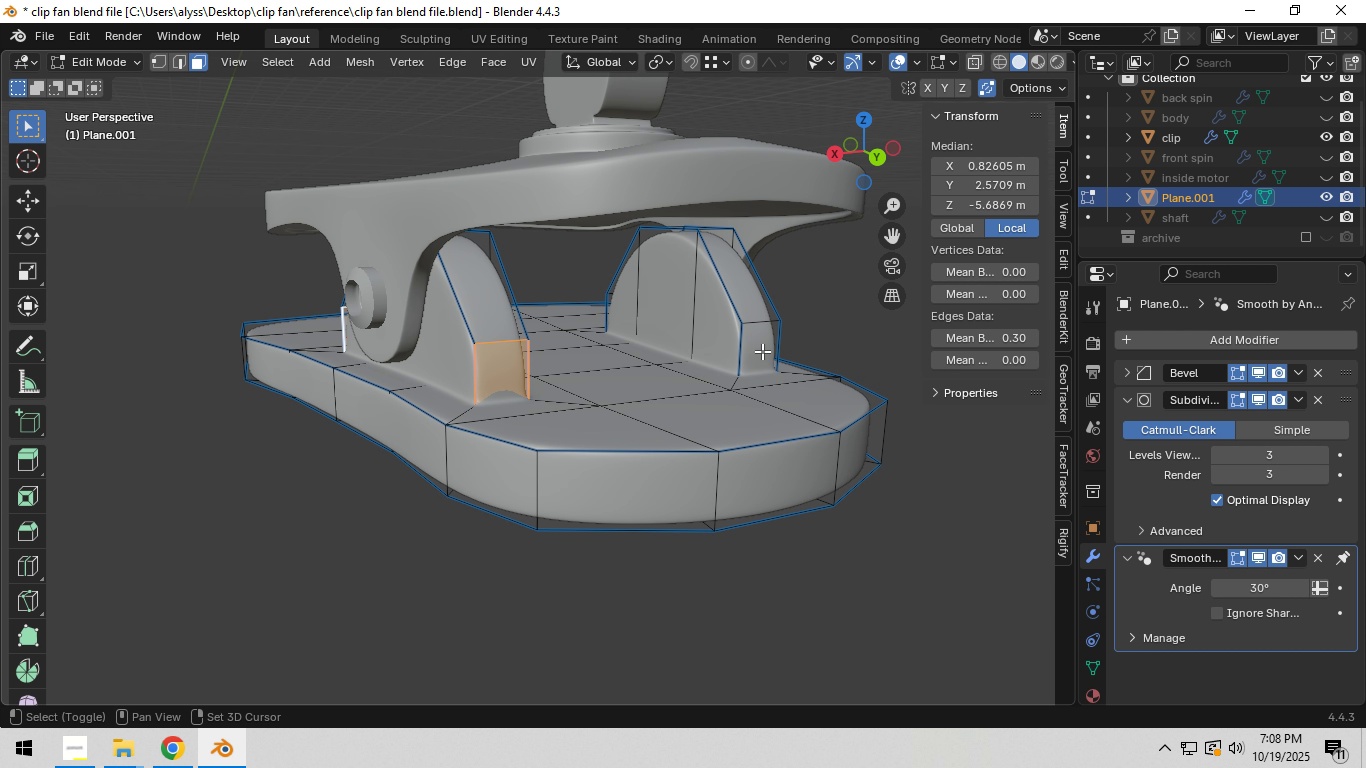 
hold_key(key=ShiftLeft, duration=0.38)
left_click([762, 351])
 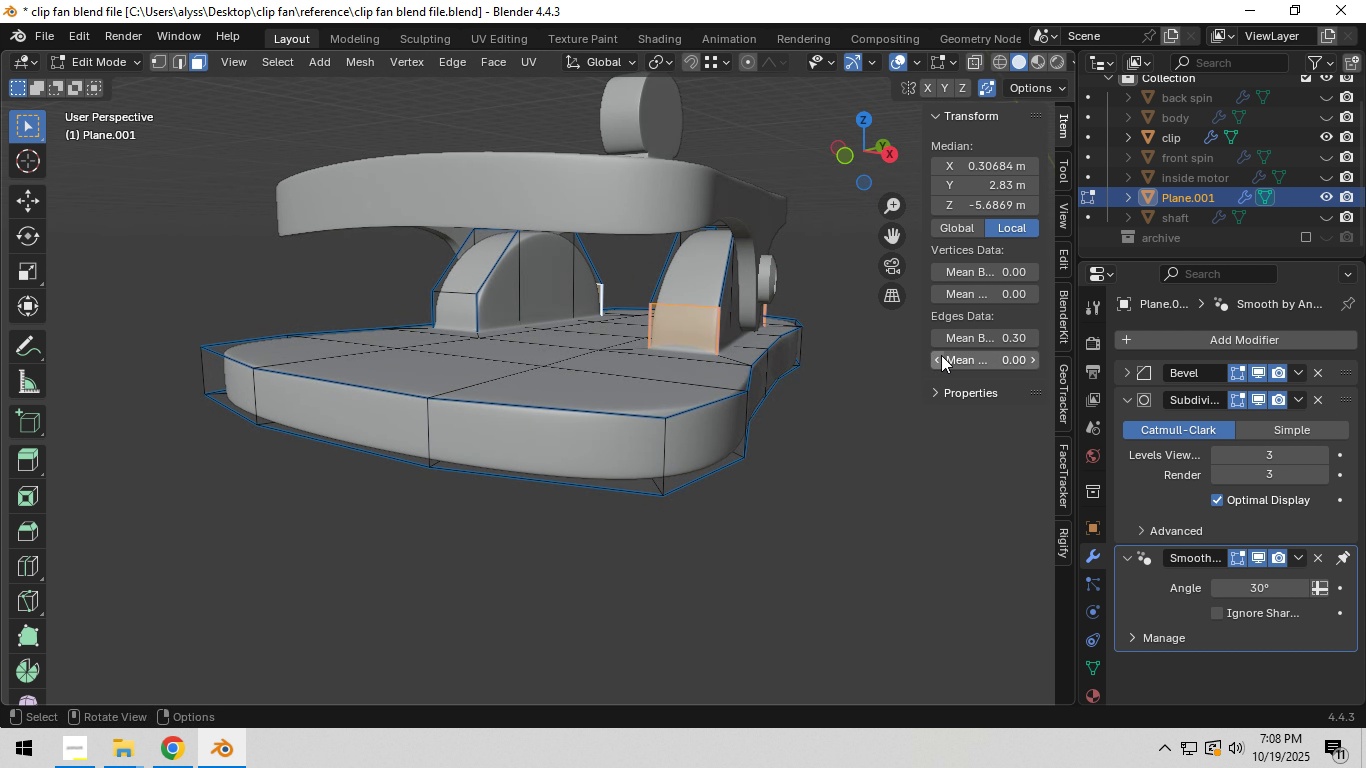 
hold_key(key=ShiftLeft, duration=0.8)
left_click([461, 316])
 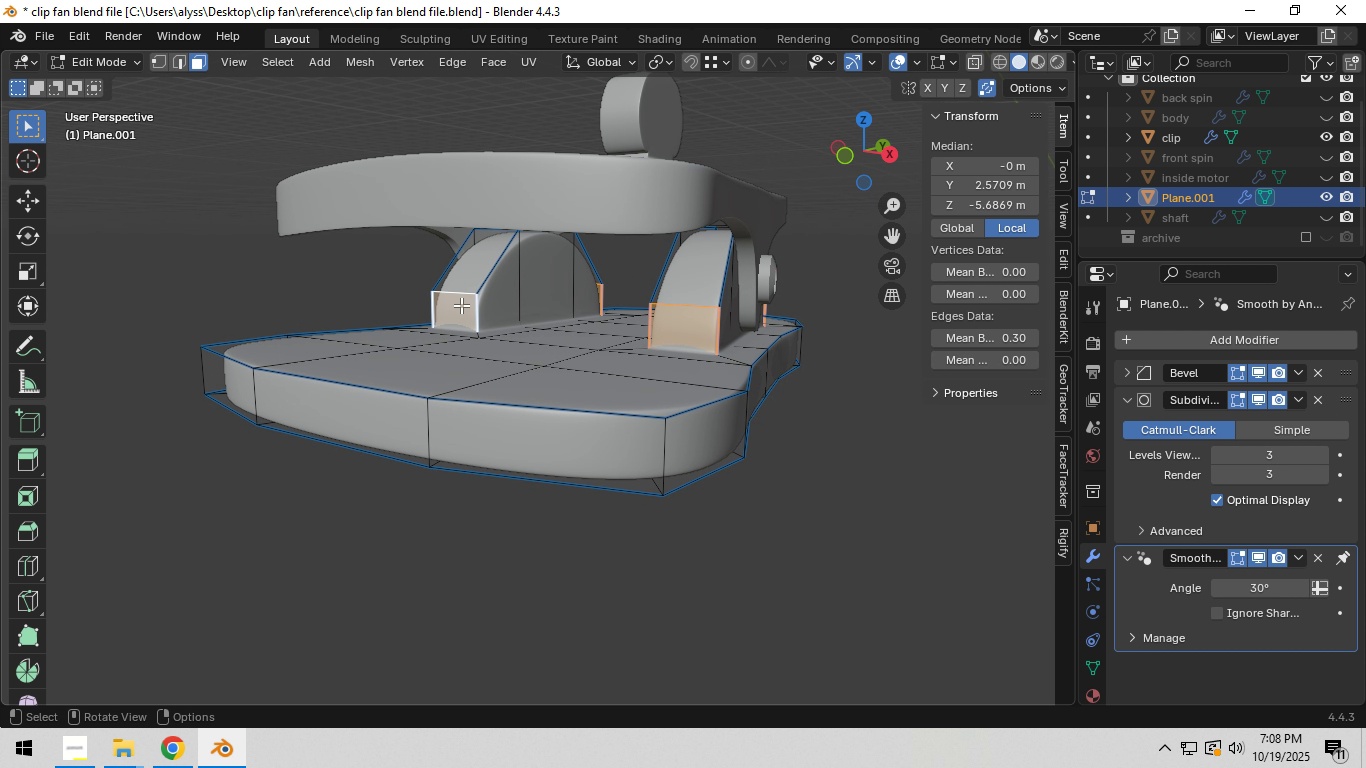 
key(Shift+ShiftLeft)
 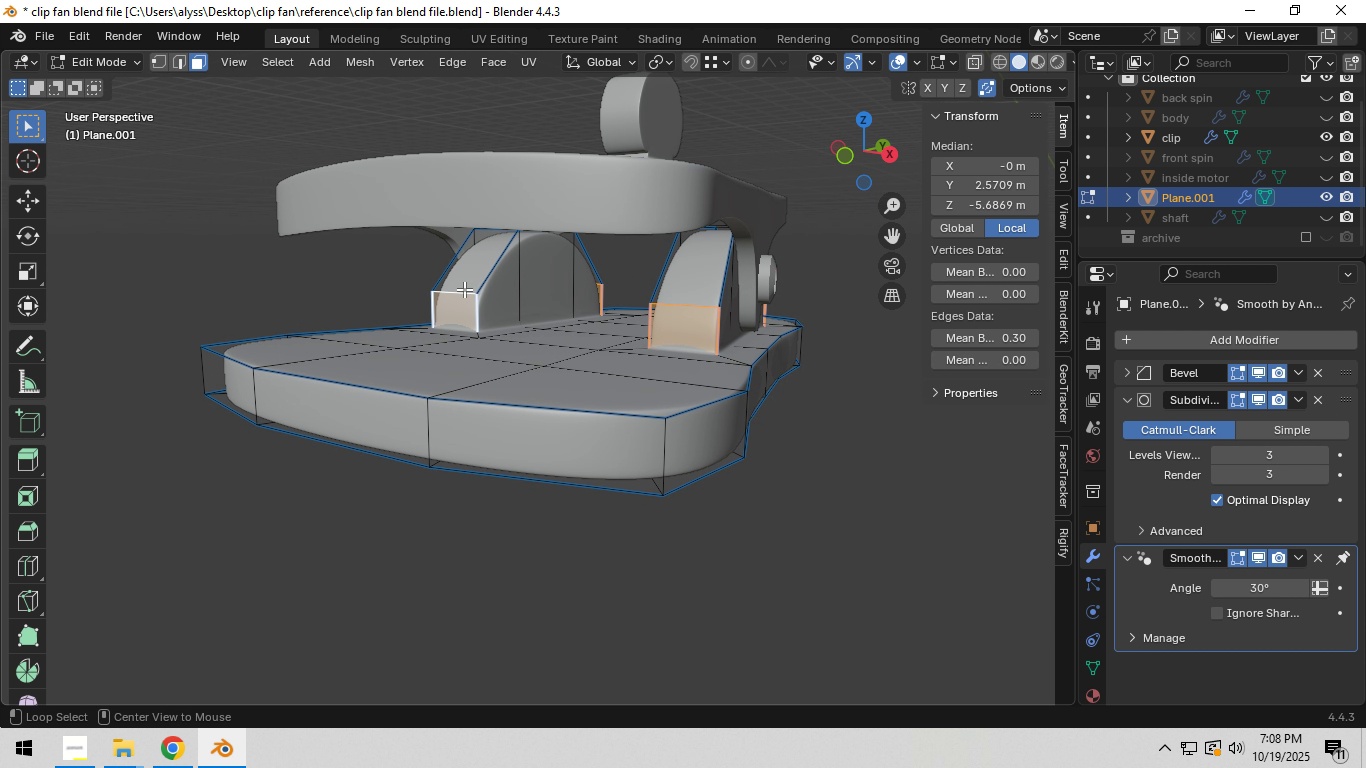 
hold_key(key=AltLeft, duration=0.93)
left_click([464, 289])
 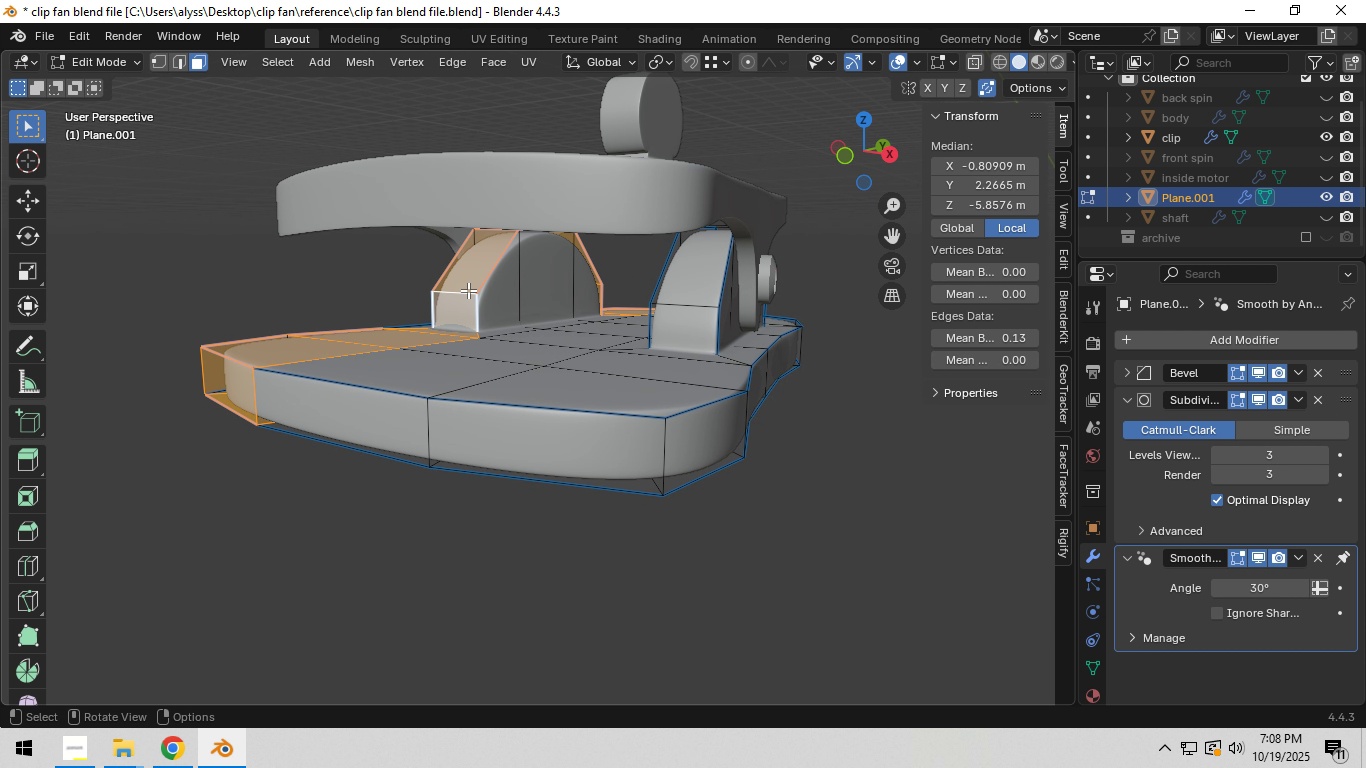 
left_click([462, 307])
 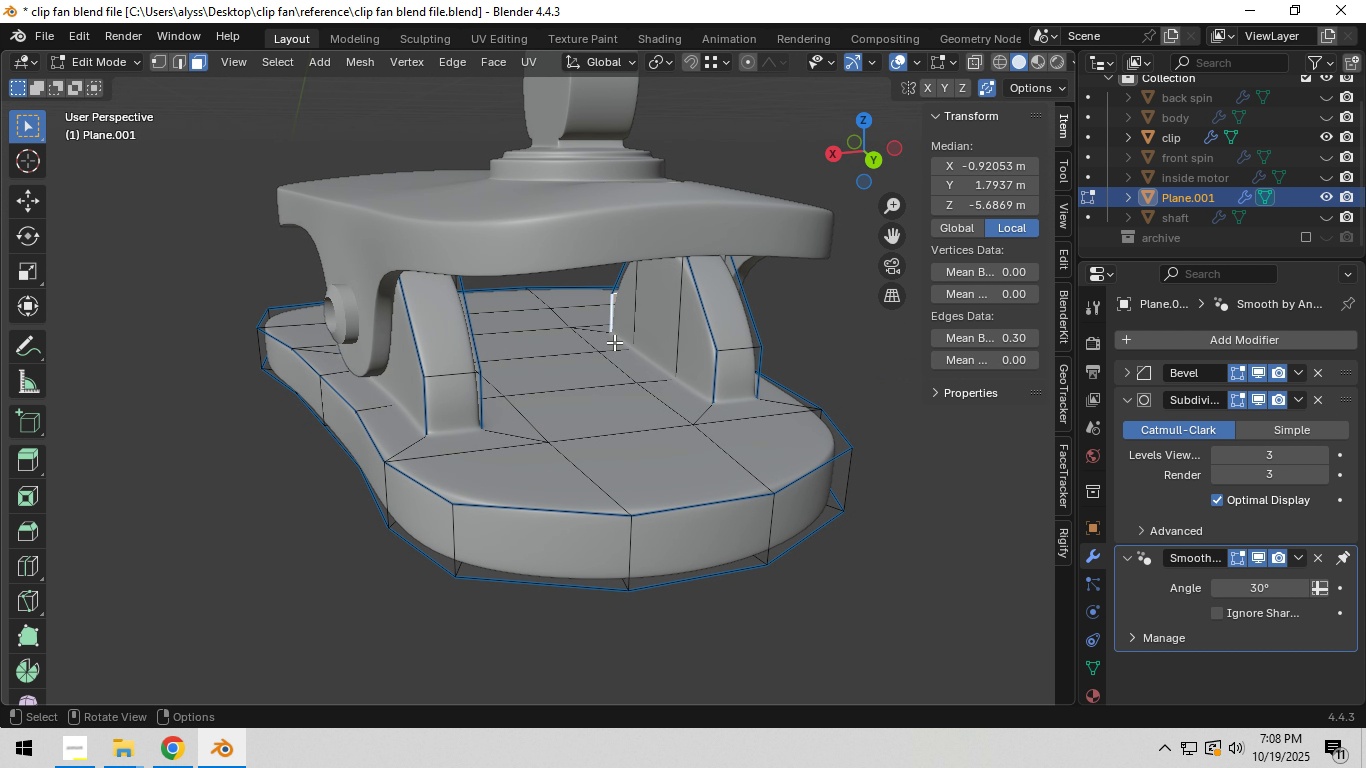 
hold_key(key=ControlLeft, duration=0.75)
left_click([742, 371])
 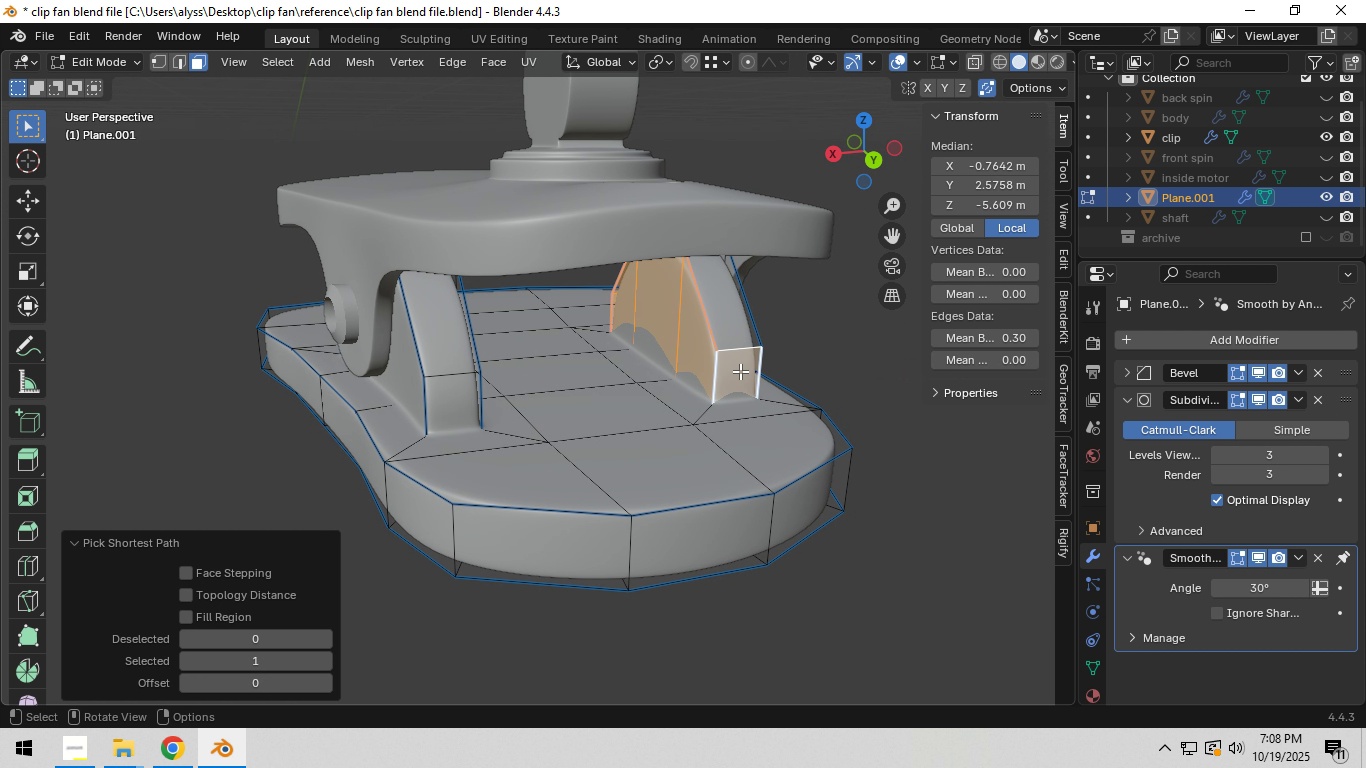 
left_click([740, 371])
 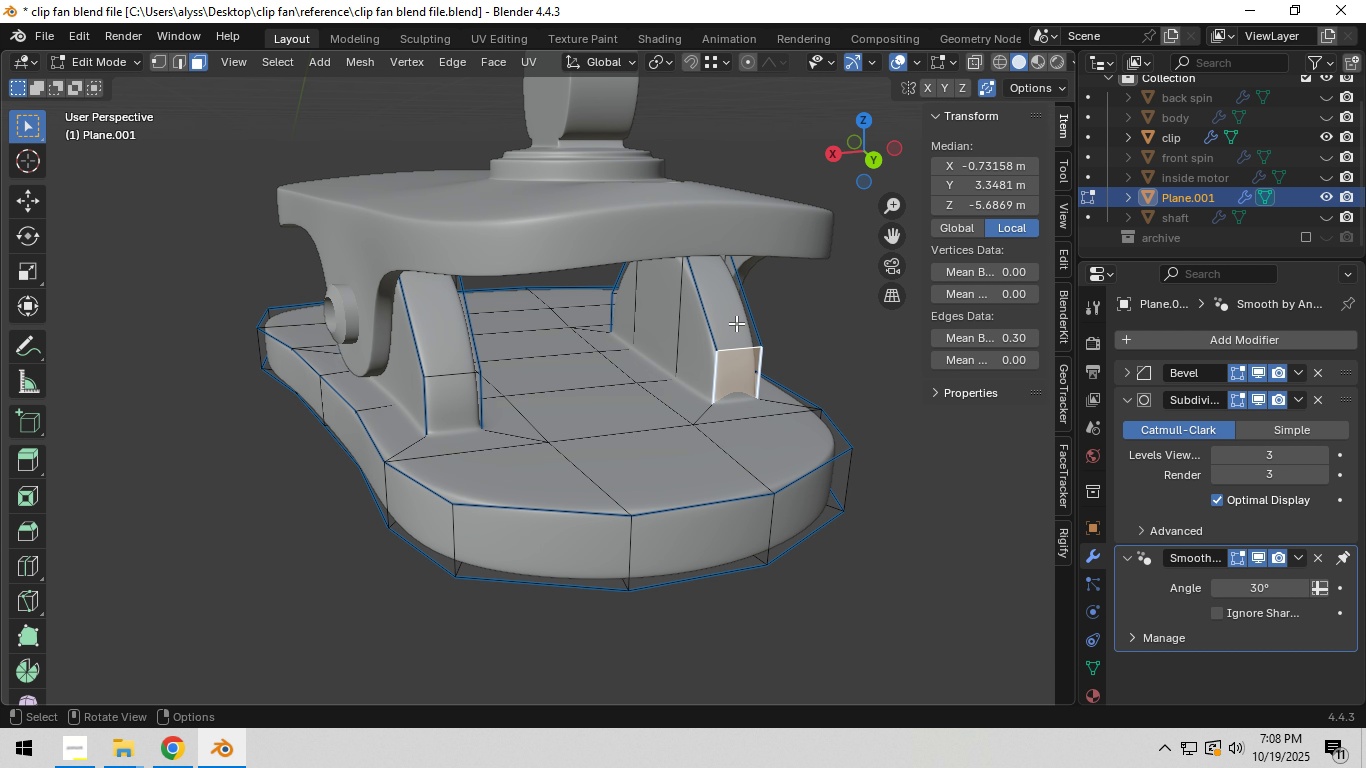 
hold_key(key=ShiftLeft, duration=0.33)
left_click([736, 321])
 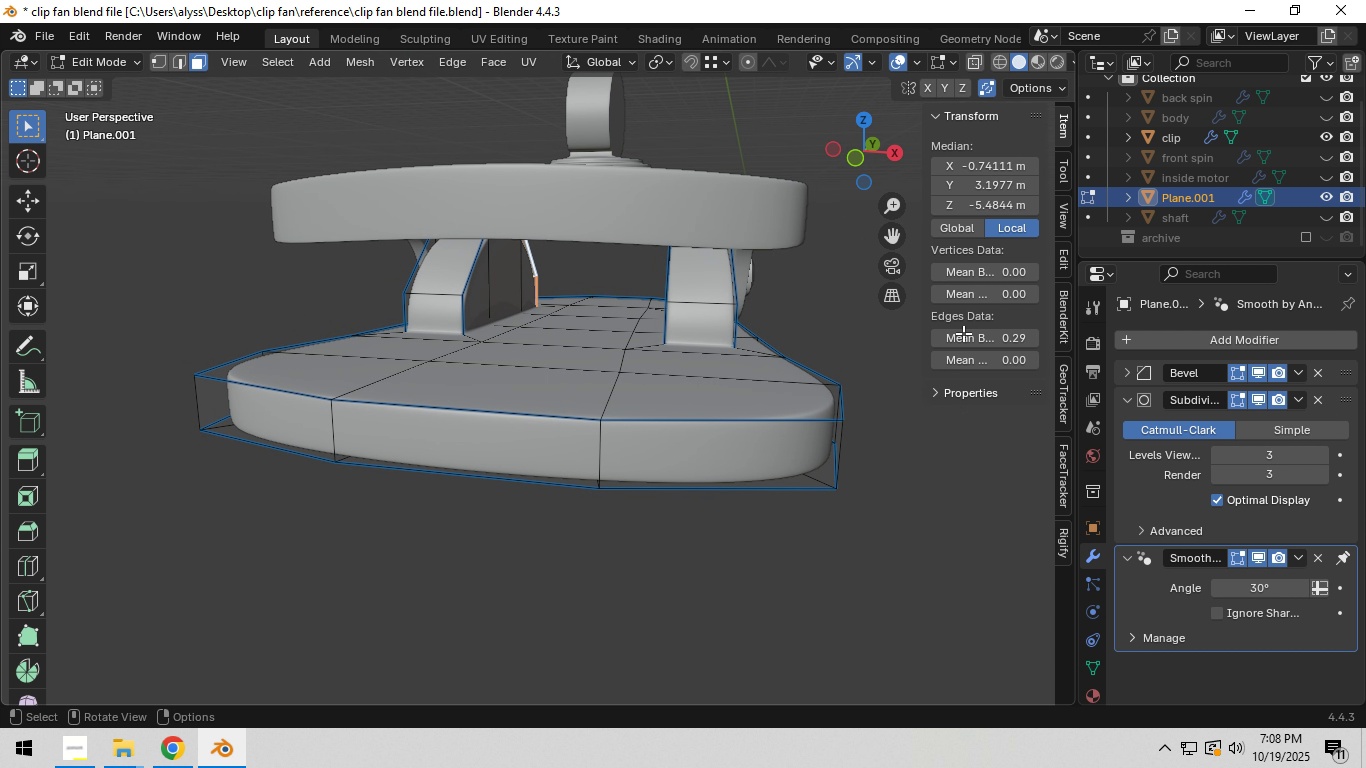 
hold_key(key=ControlLeft, duration=0.78)
 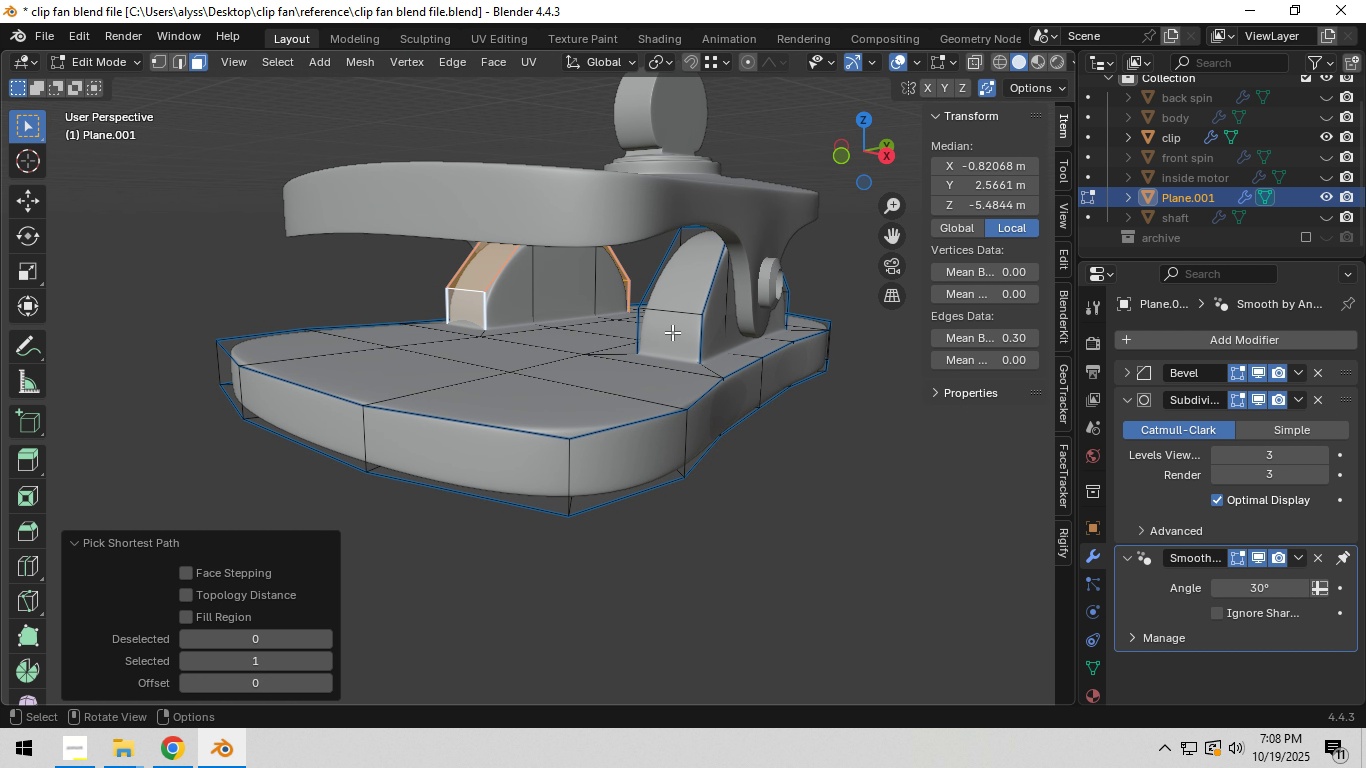 
hold_key(key=ShiftLeft, duration=0.34)
left_click([692, 334])
 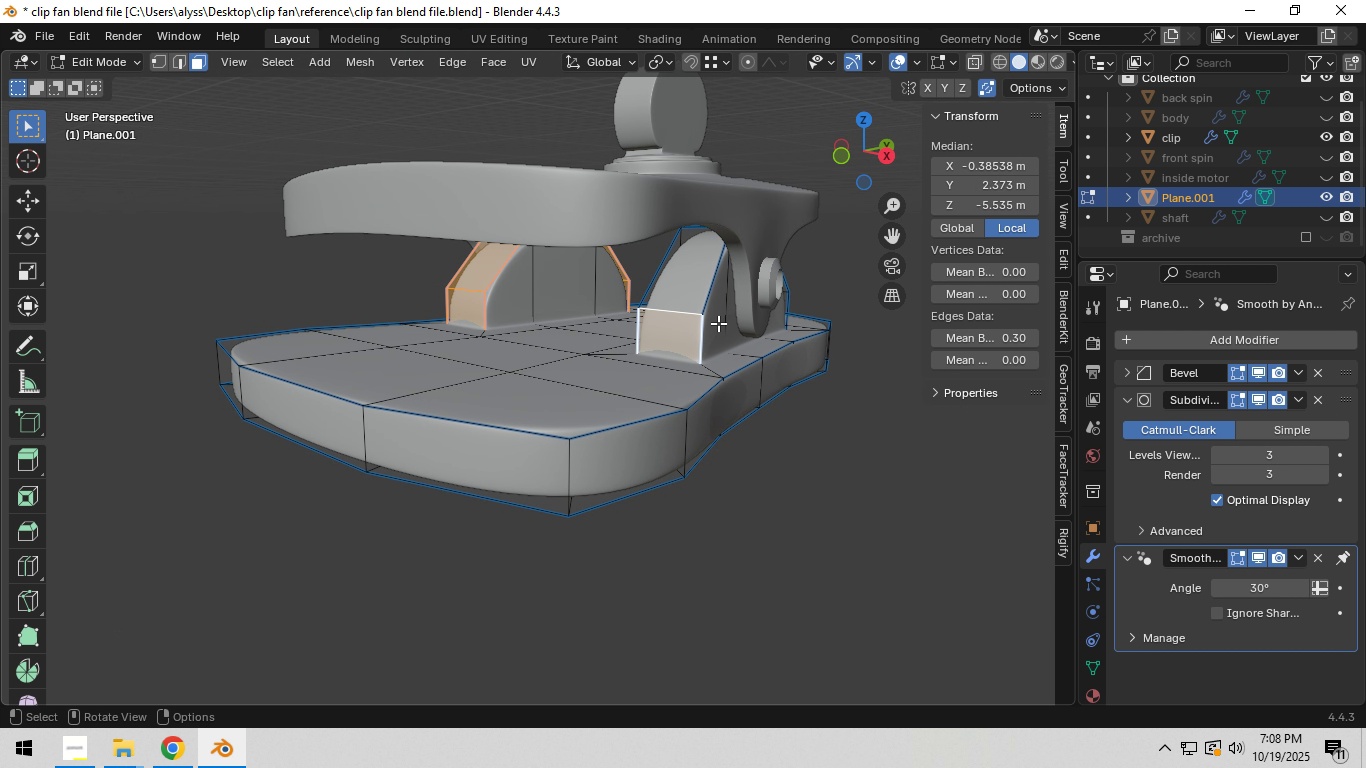 
hold_key(key=ShiftLeft, duration=0.33)
left_click([693, 297])
 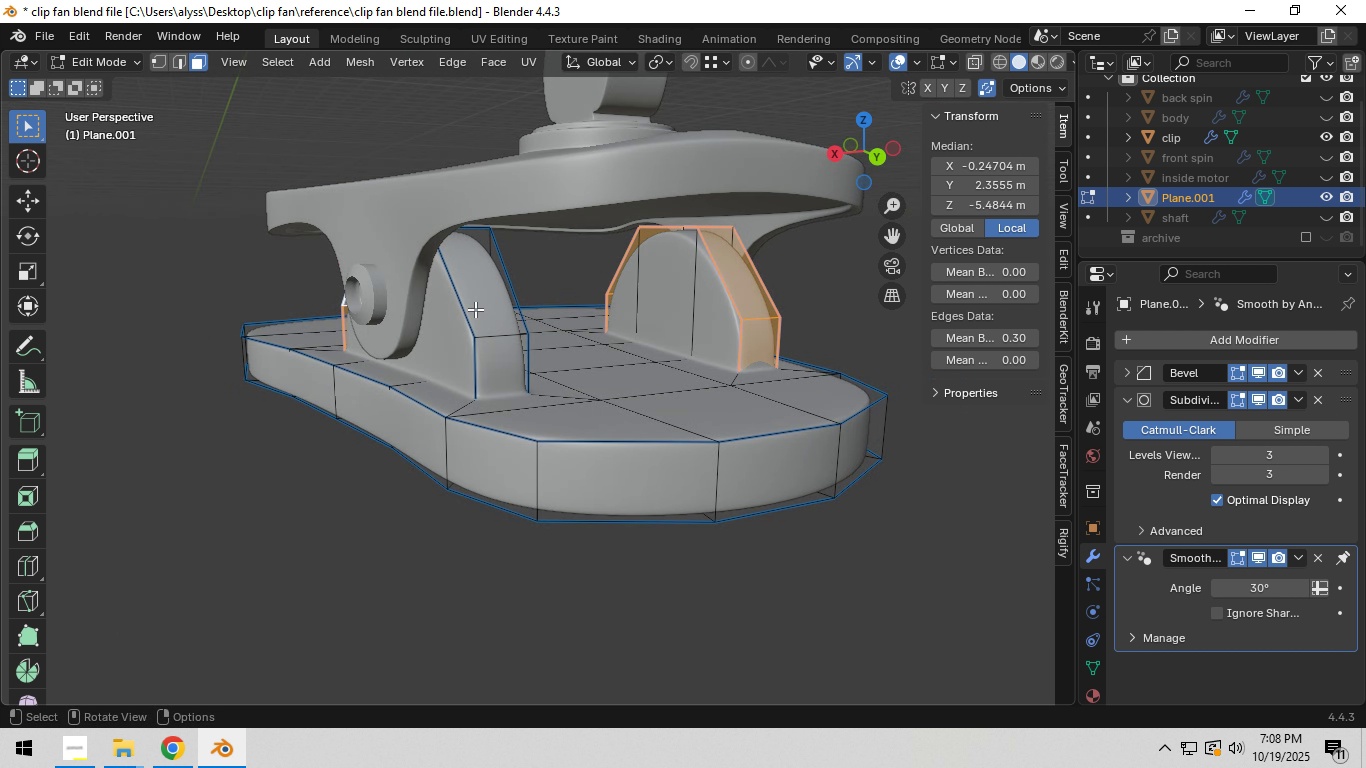 
hold_key(key=ControlLeft, duration=0.54)
left_click([506, 363])
 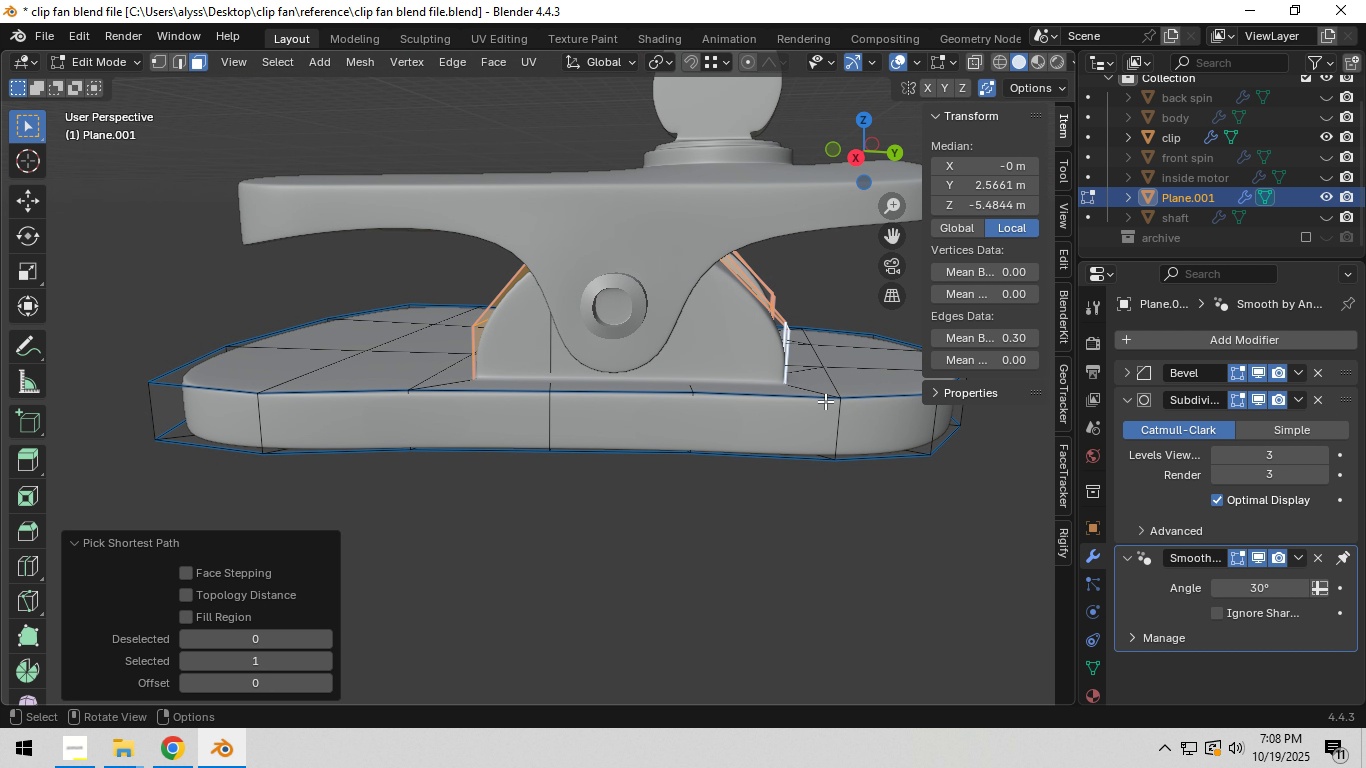 
type(sxy)
 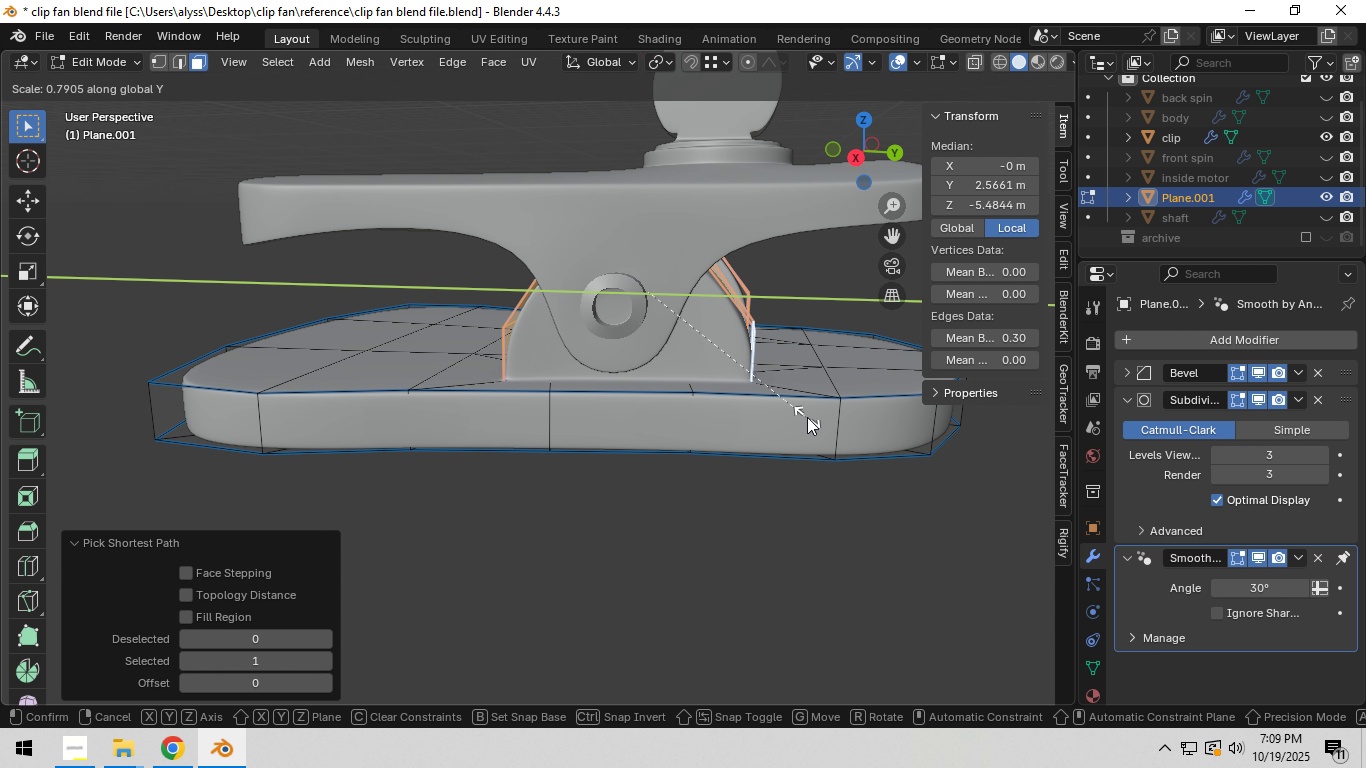 
left_click([803, 417])
 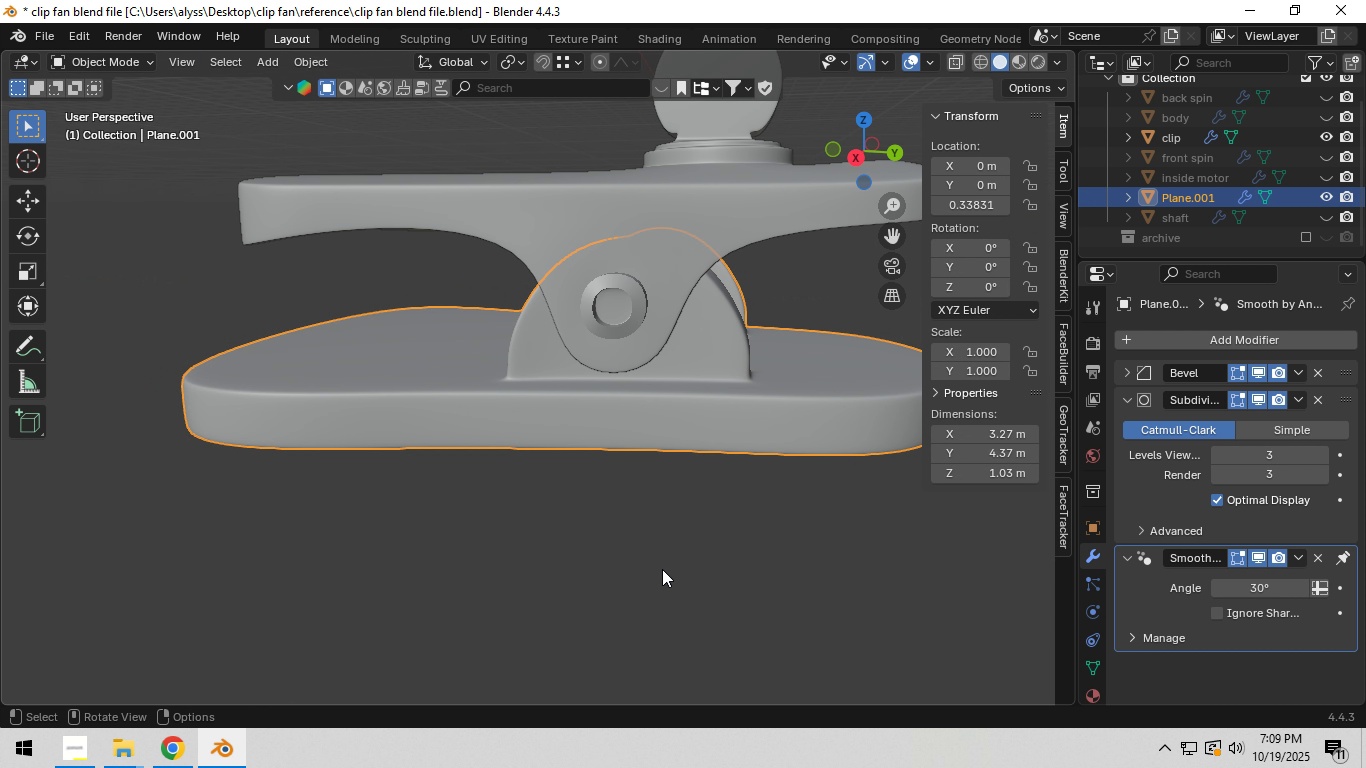 
key(Tab)
 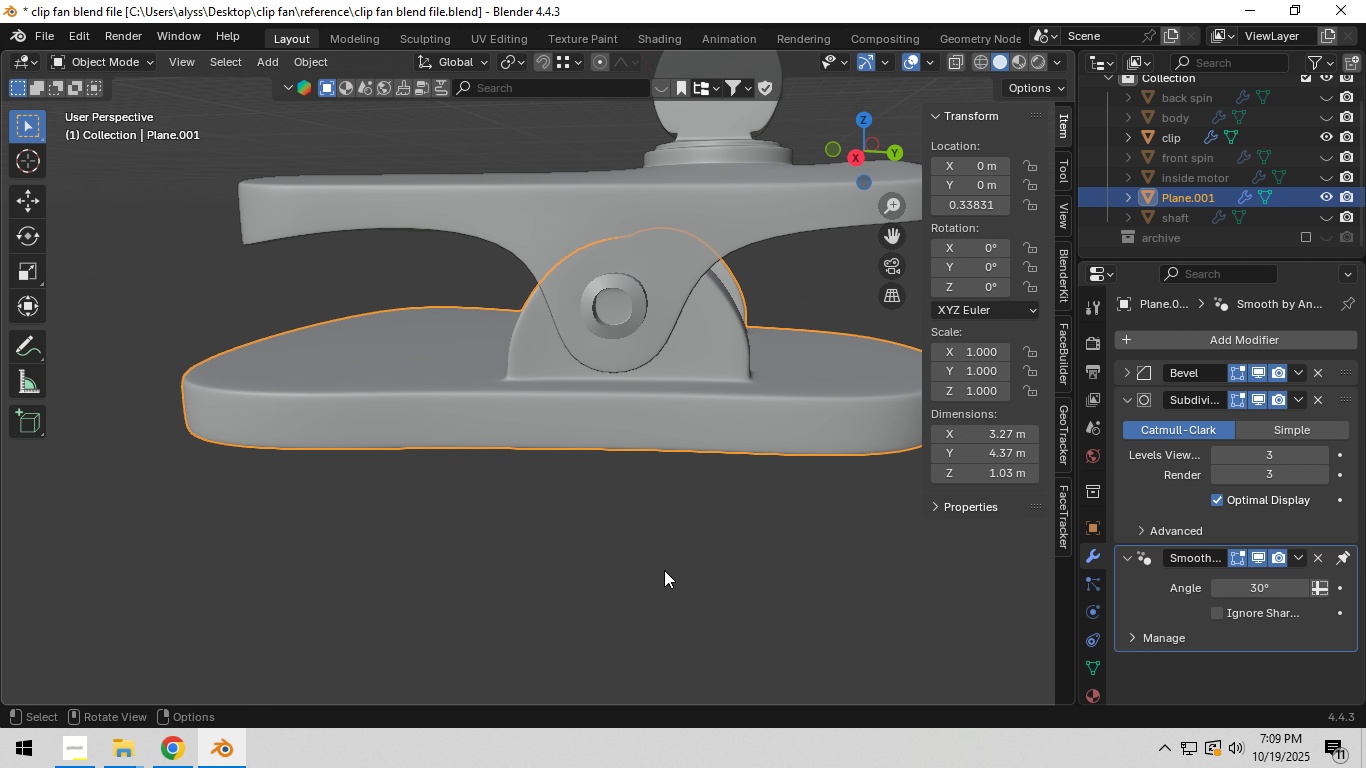 
left_click([664, 570])
 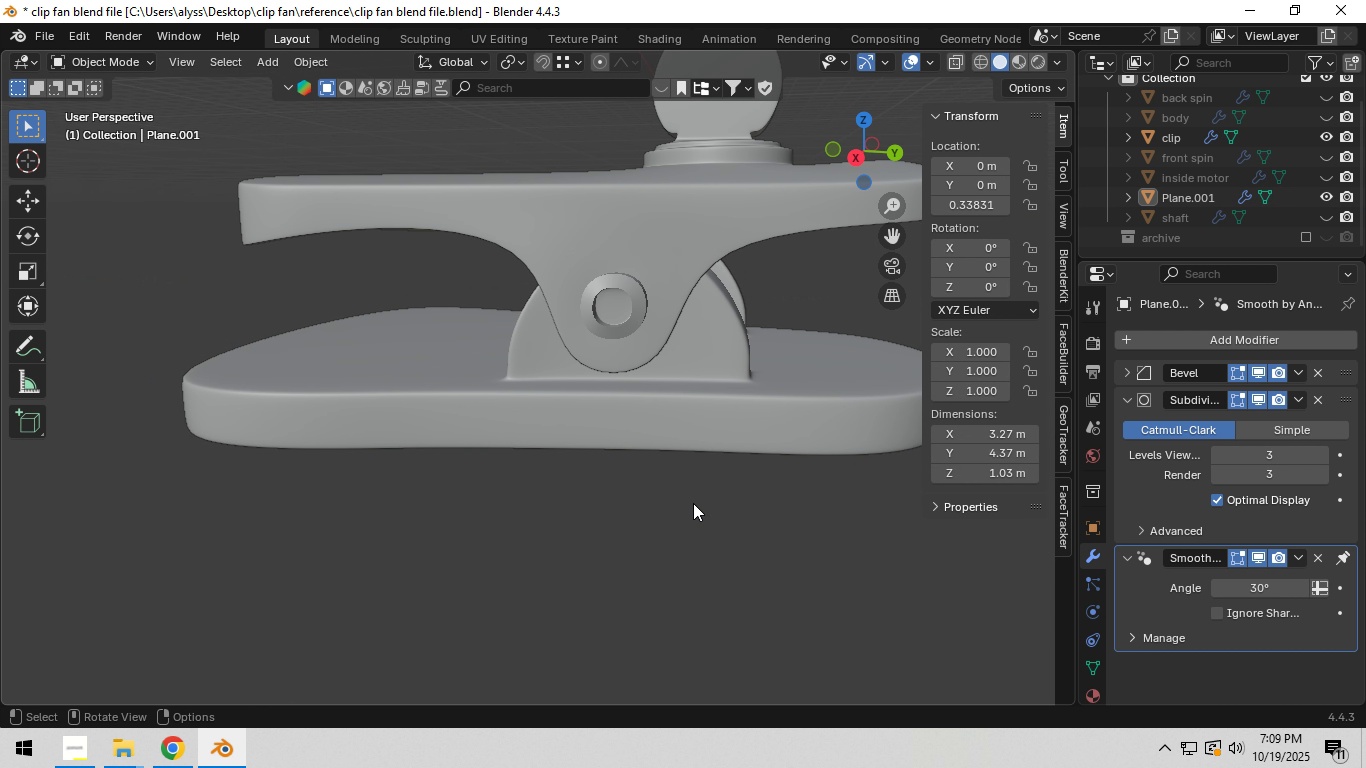 
scroll: coordinate [694, 501], scroll_direction: down, amount: 2.0
 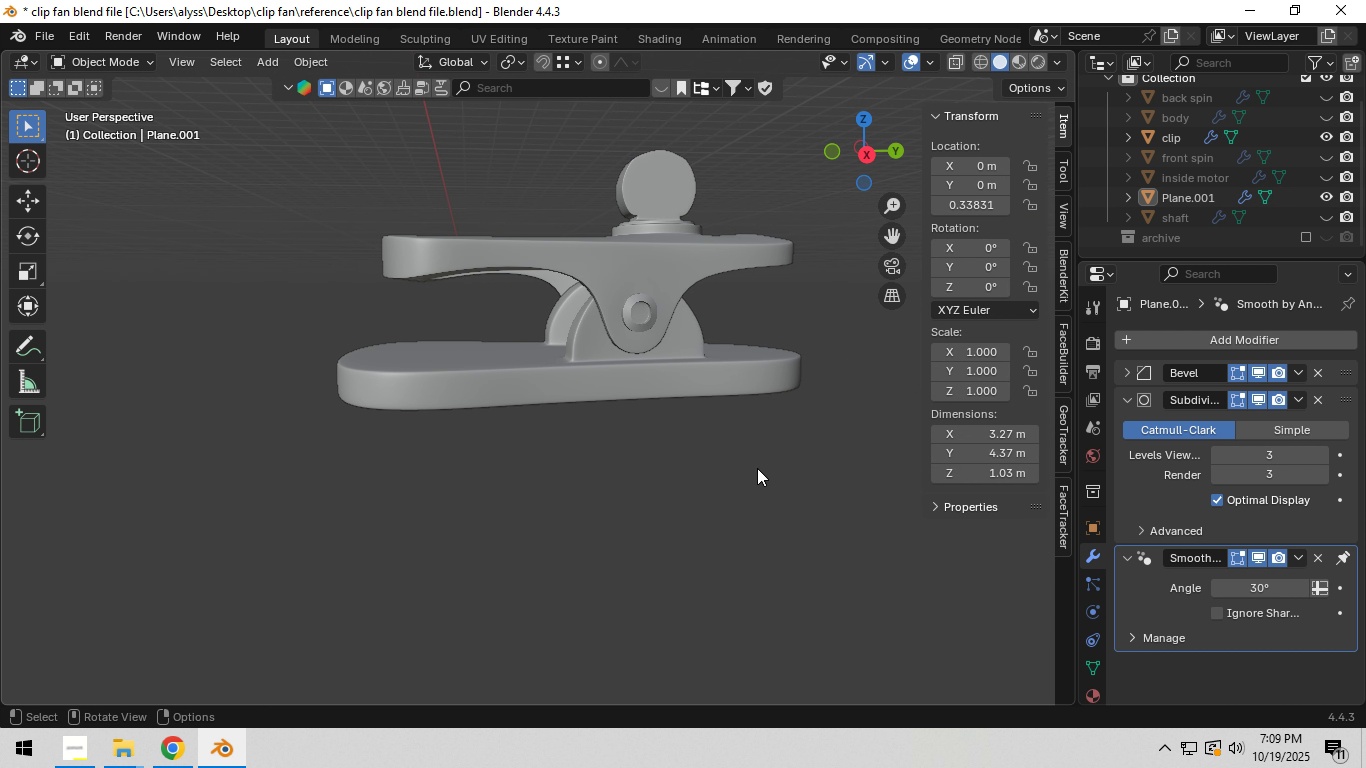 
key(Control+S)
 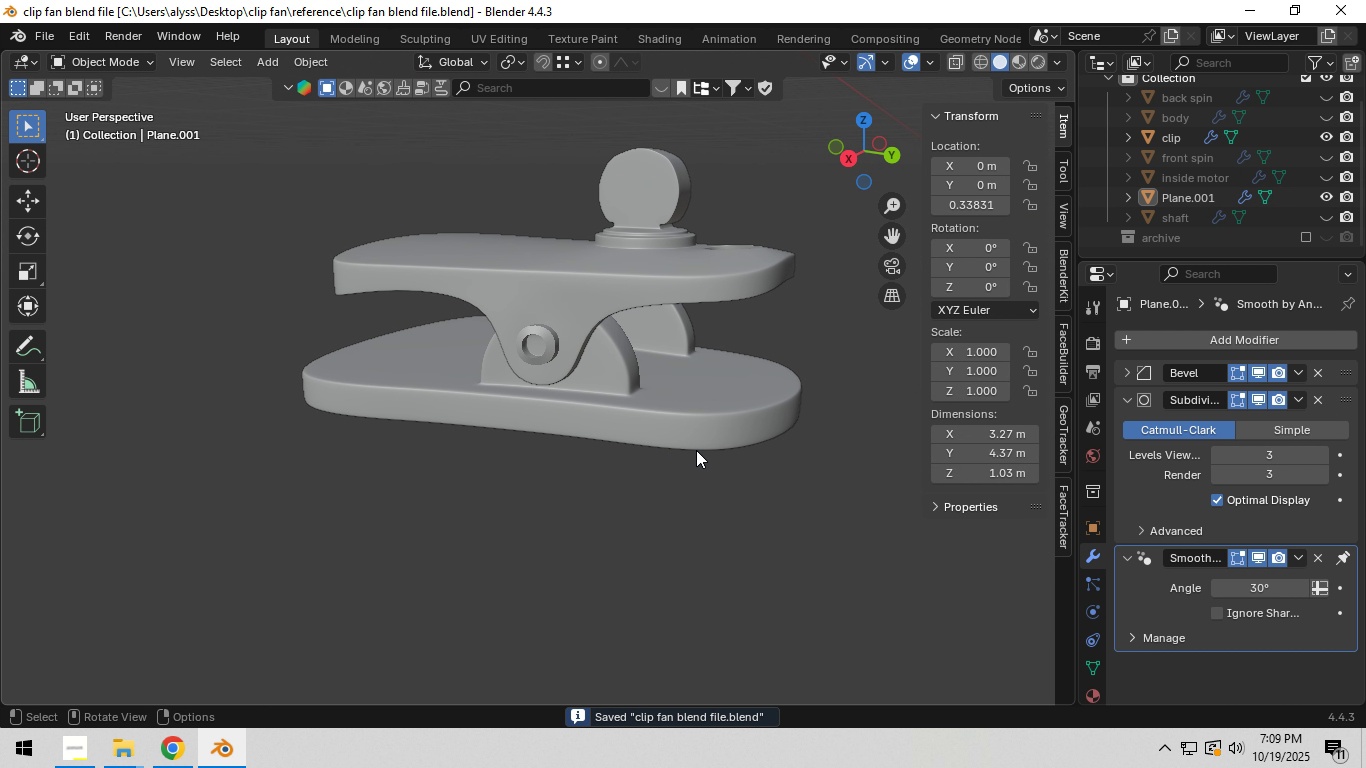 
left_click([702, 432])
 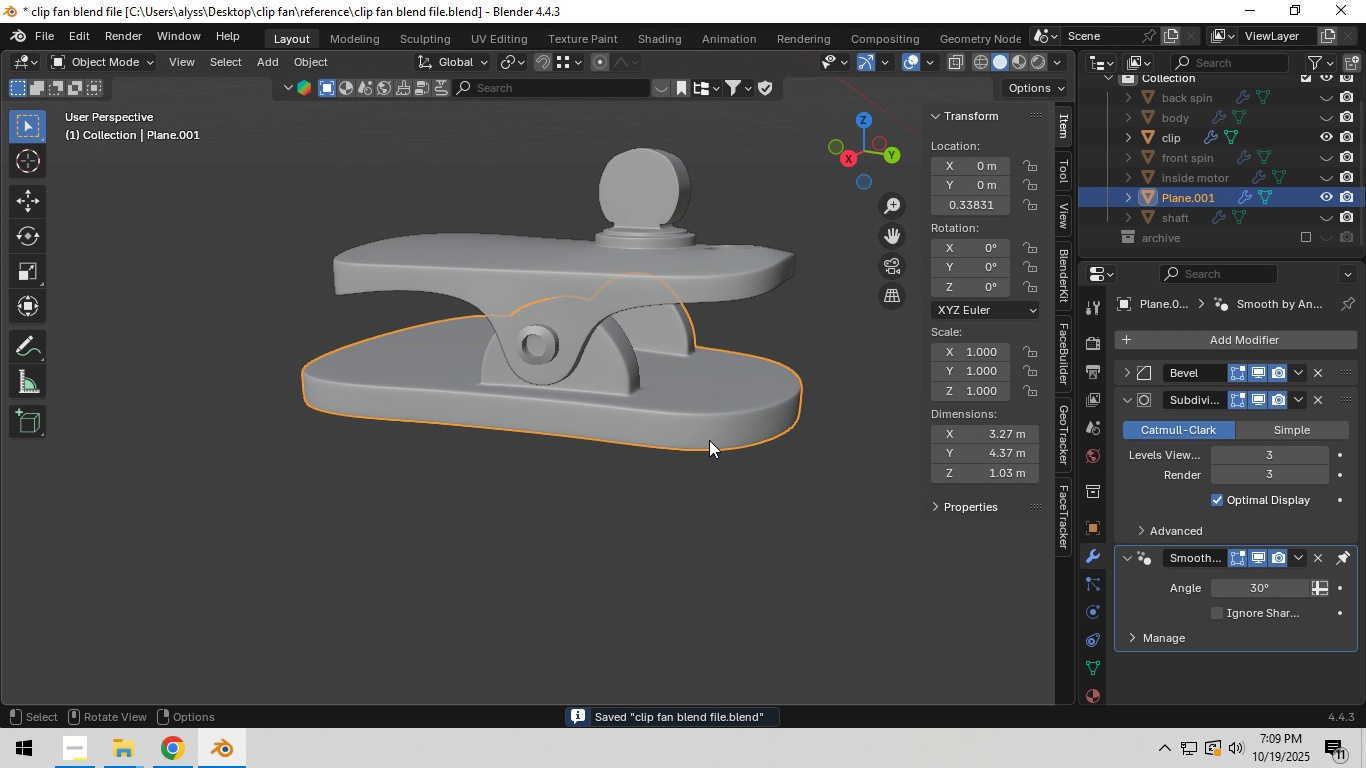 
key(Control+A)
 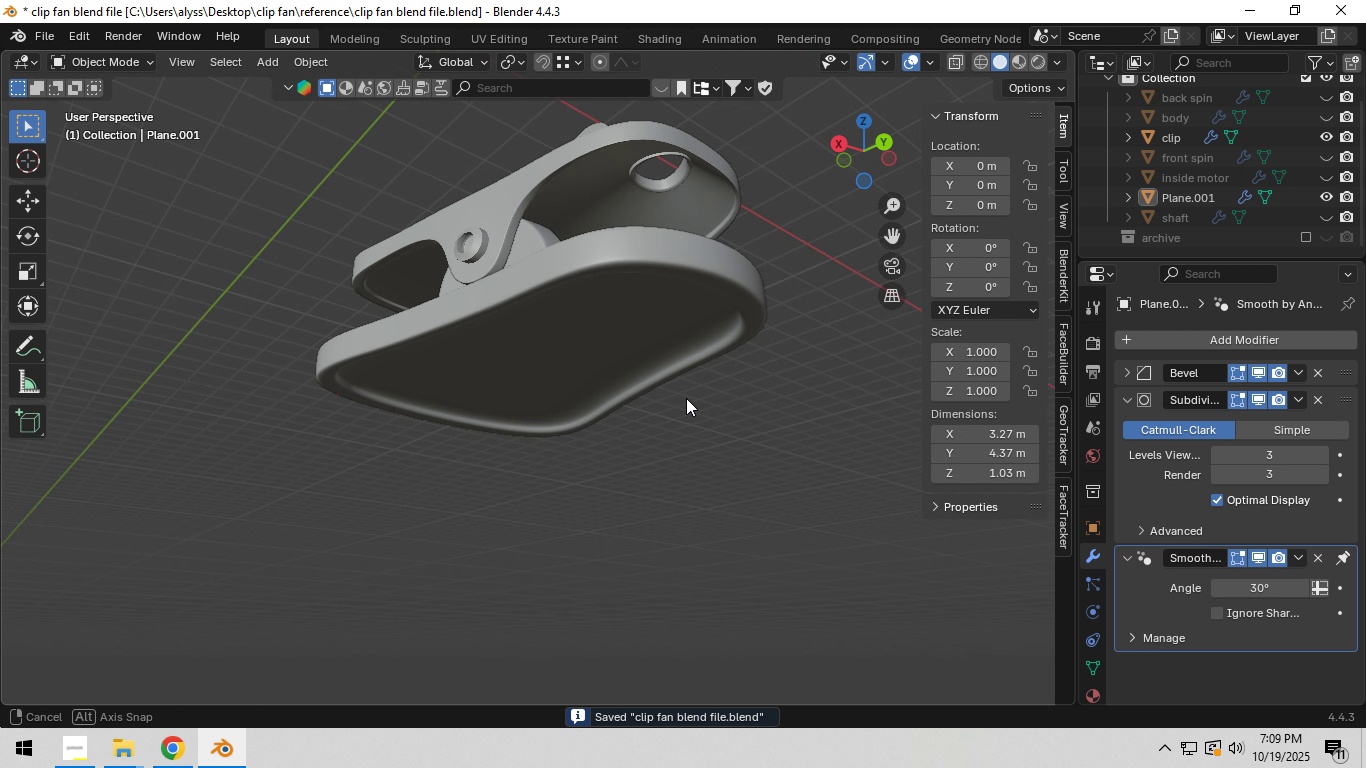 
left_click([707, 284])
 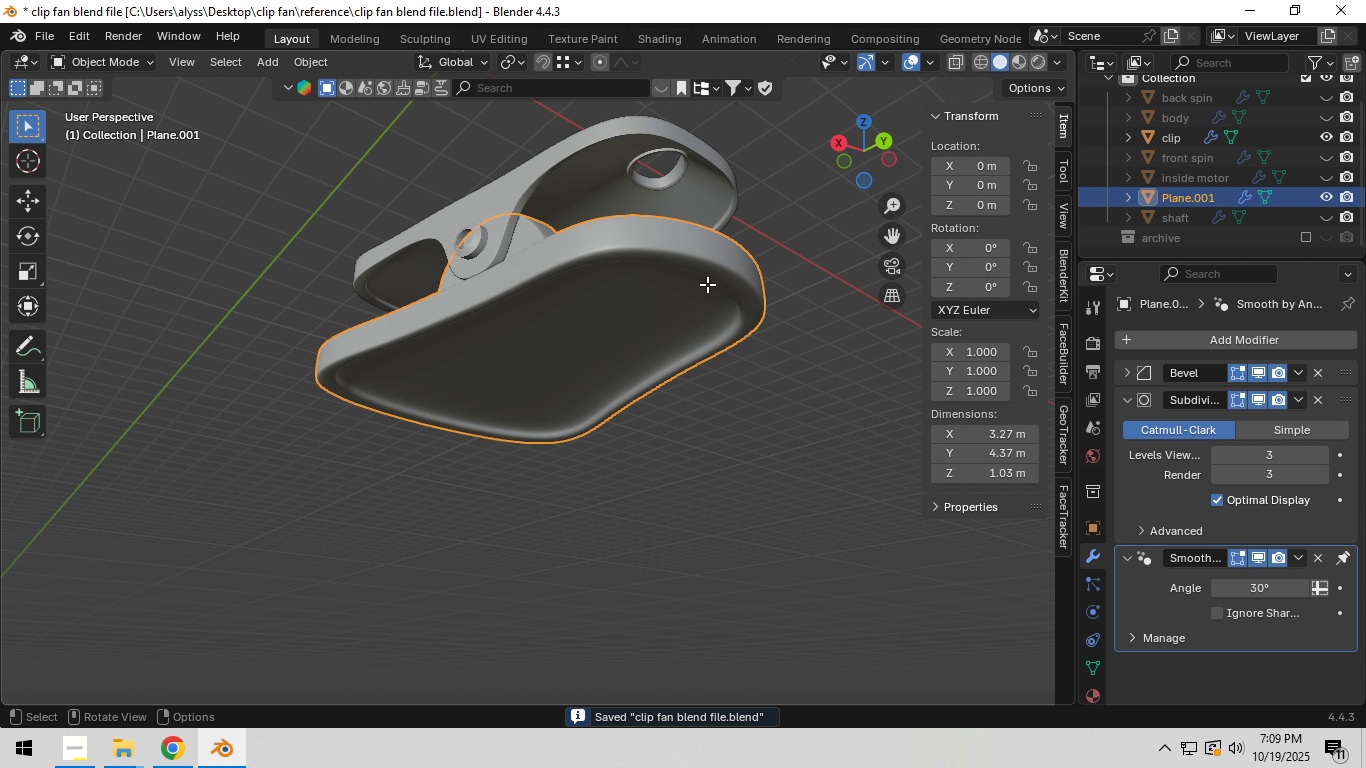 
key(Tab)
 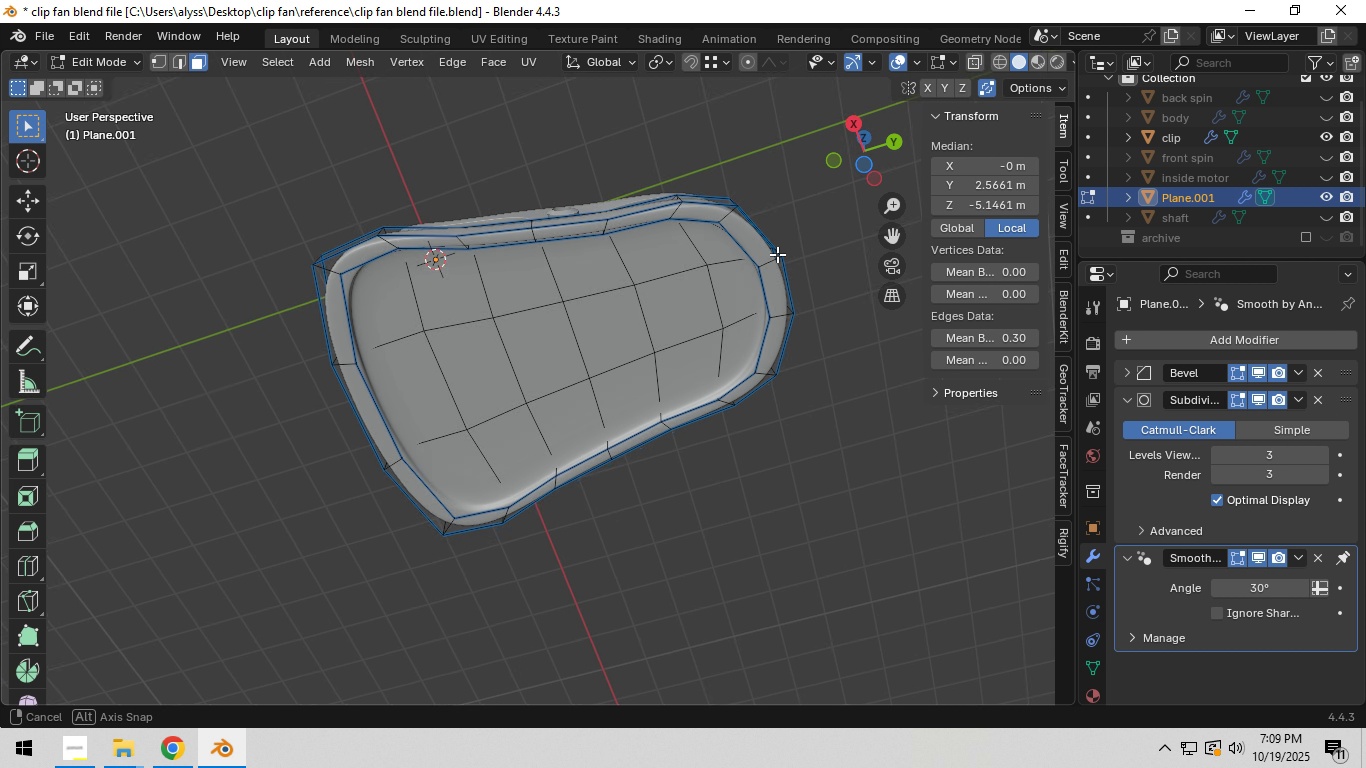 
scroll: coordinate [779, 296], scroll_direction: up, amount: 3.0
 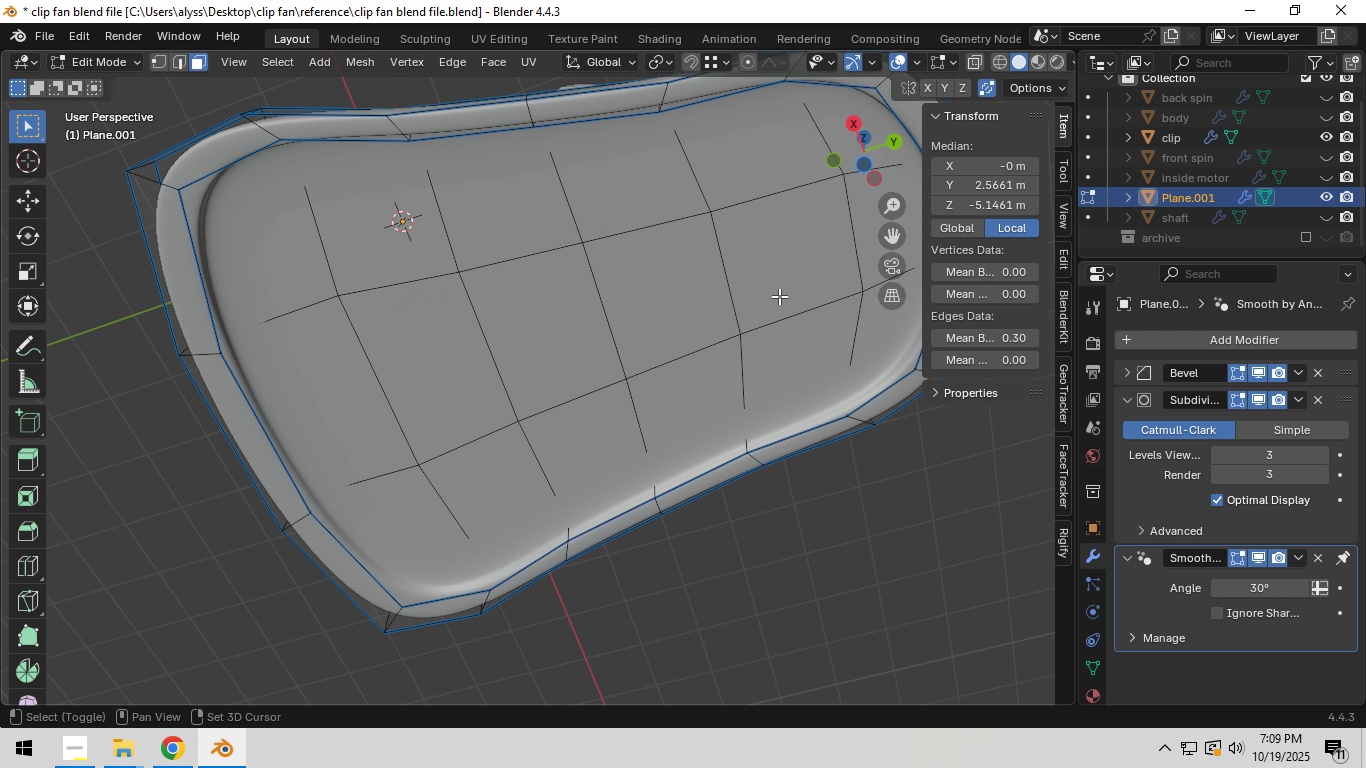 
hold_key(key=ShiftLeft, duration=1.17)
 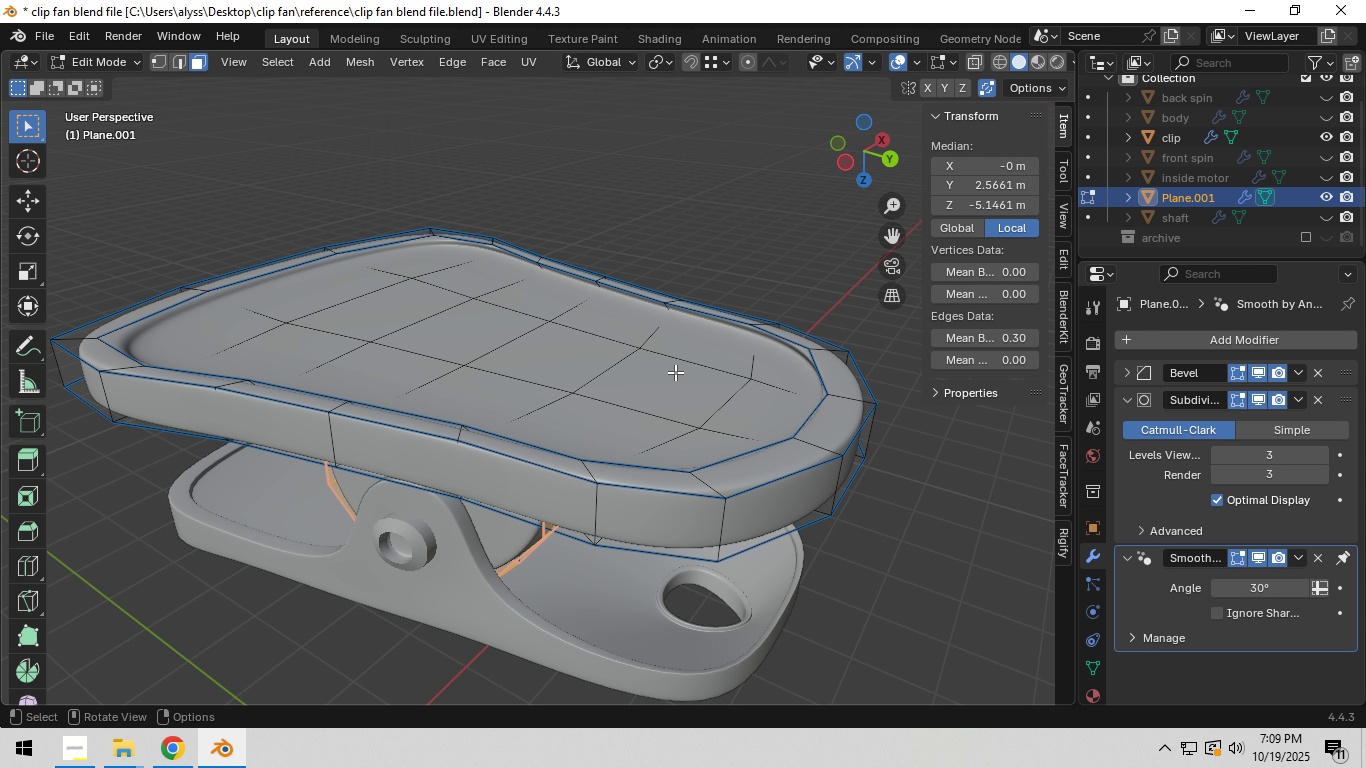 
wait(17.19)
 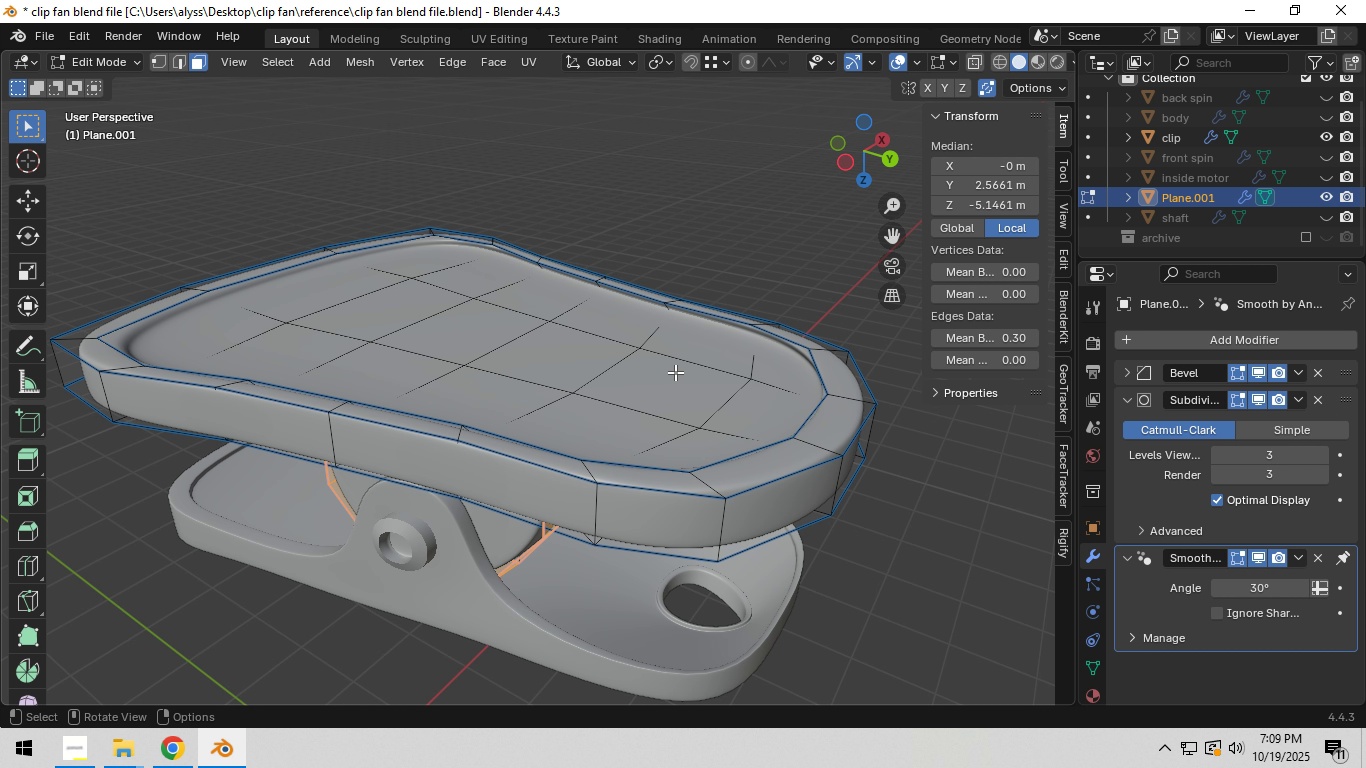 
hold_key(key=AltLeft, duration=0.59)
left_click([773, 510])
 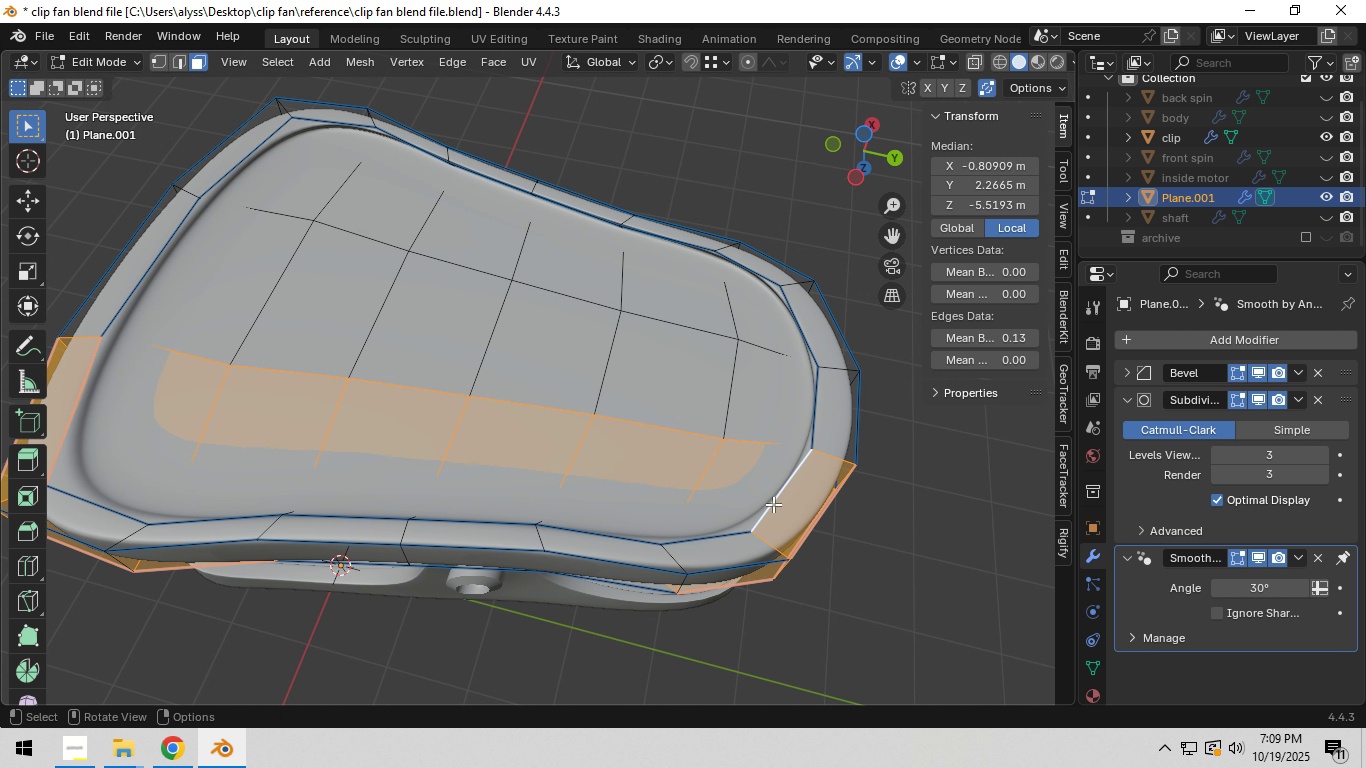 
key(2)
 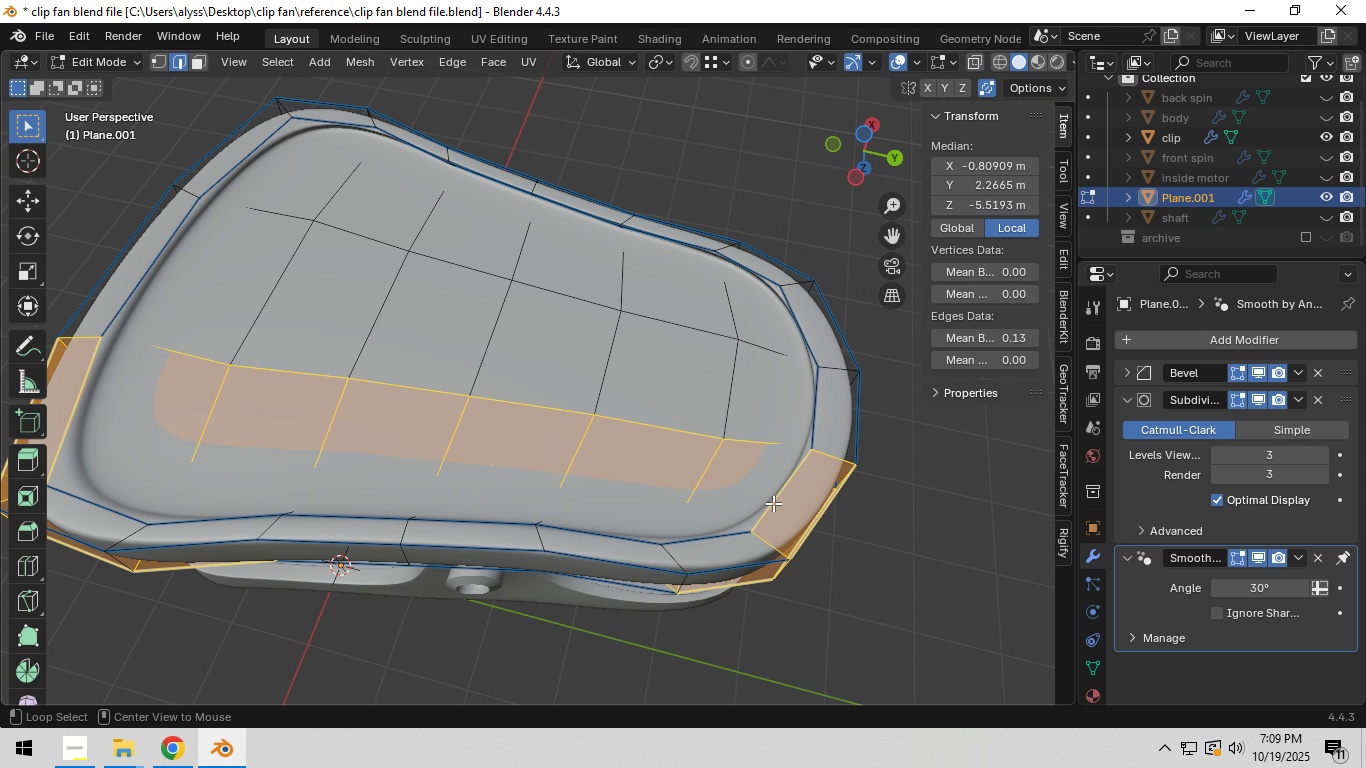 
hold_key(key=AltLeft, duration=0.54)
left_click([773, 503])
 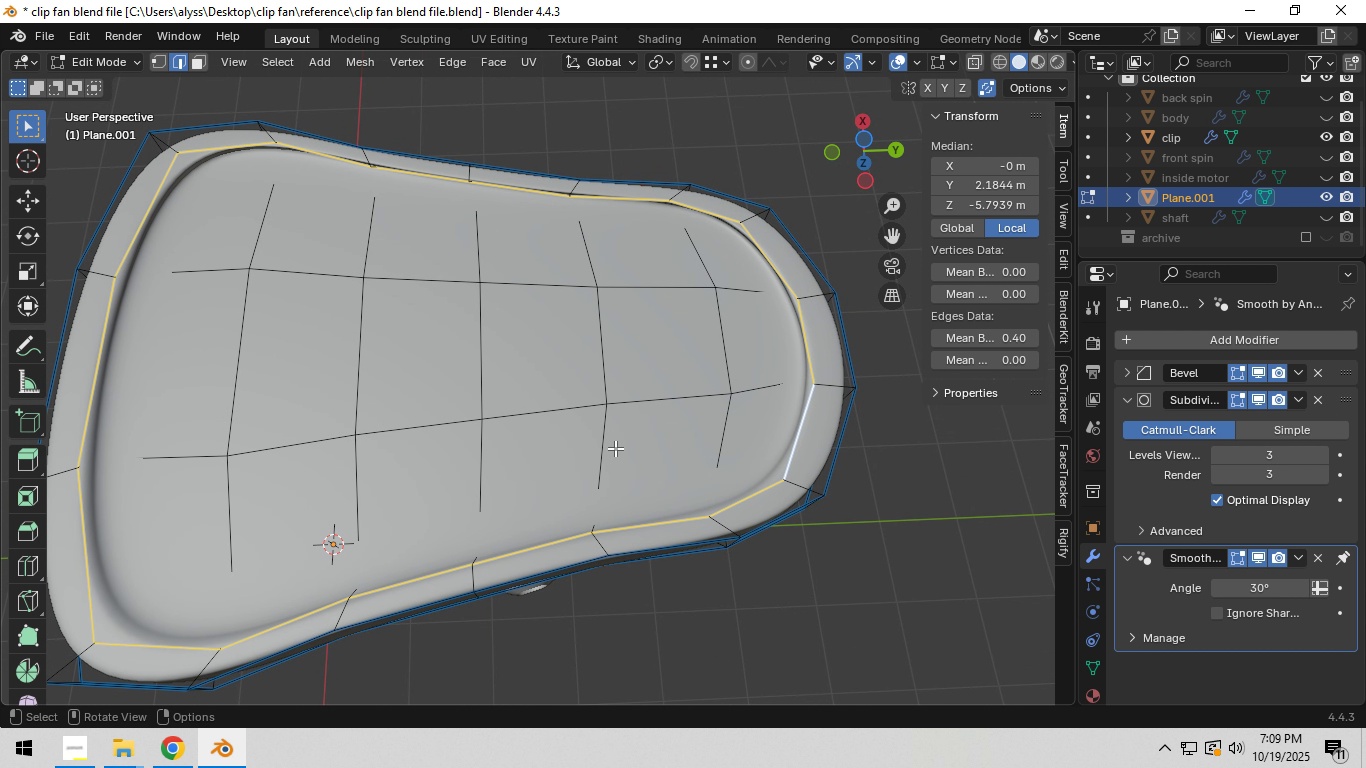 
key(Backquote)
 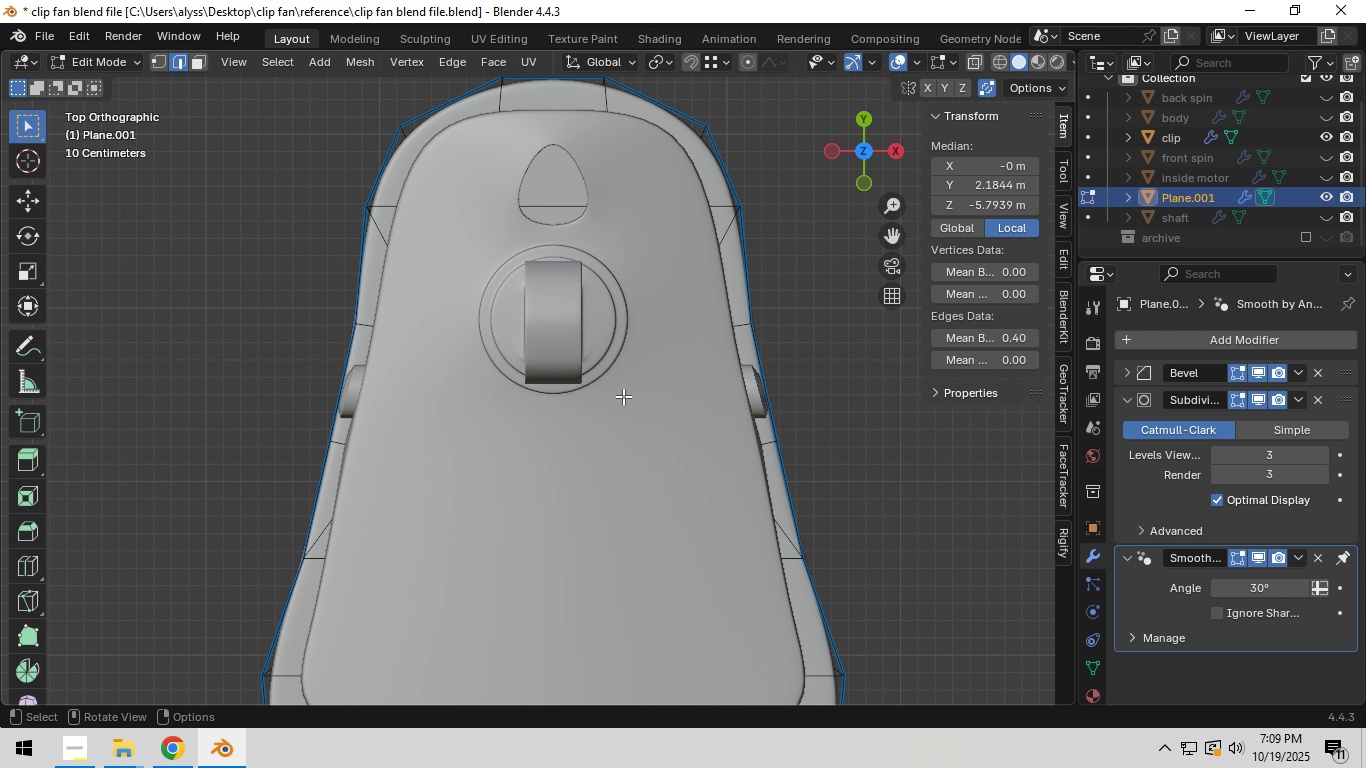 
hold_key(key=Backquote, duration=0.3)
 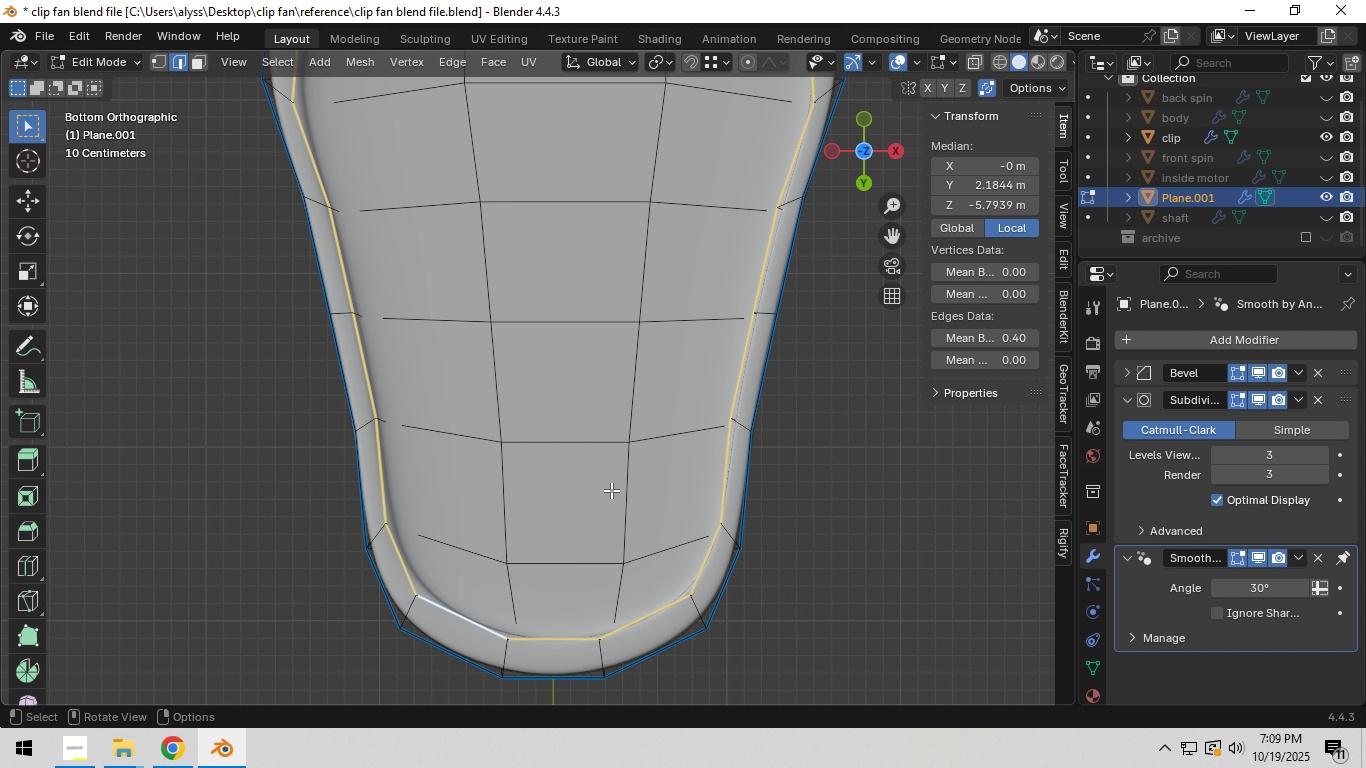 
key(C)
 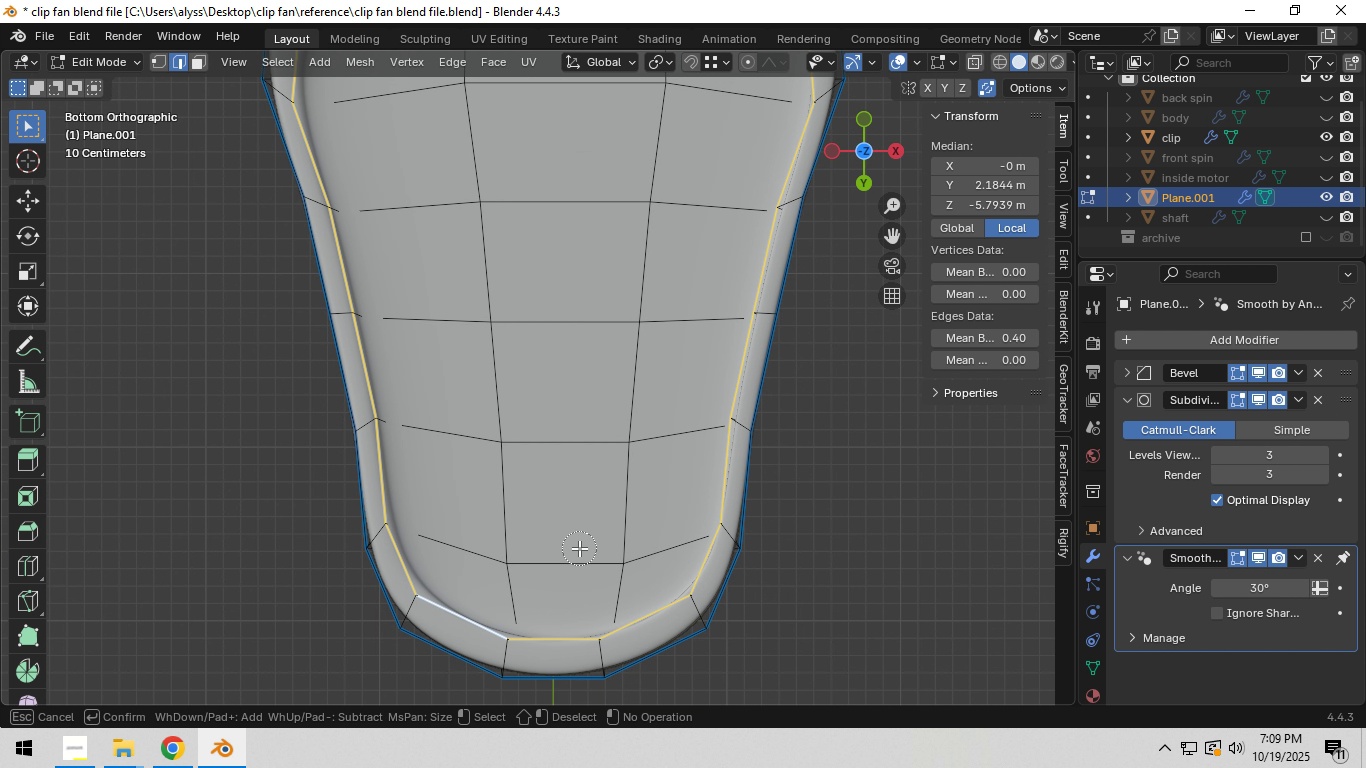 
right_click([579, 548])
 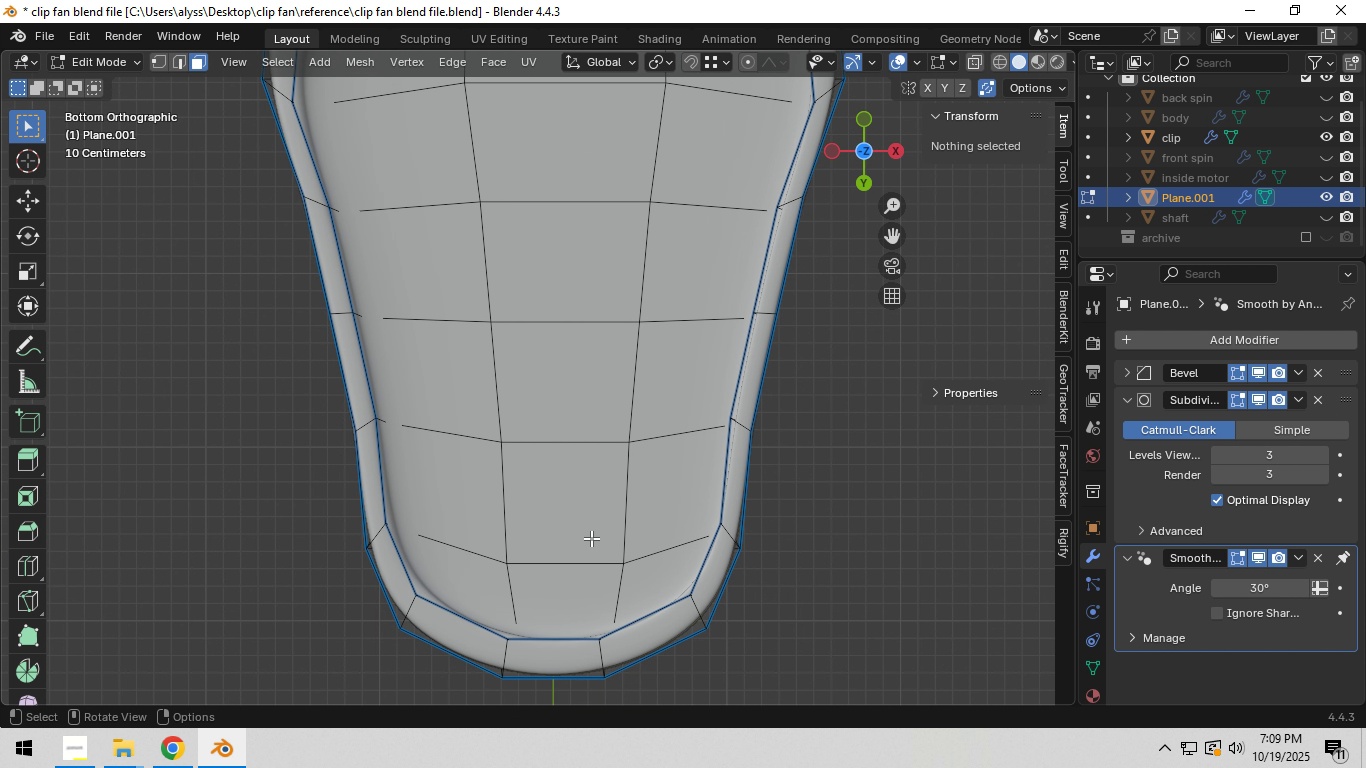 
type(3c)
 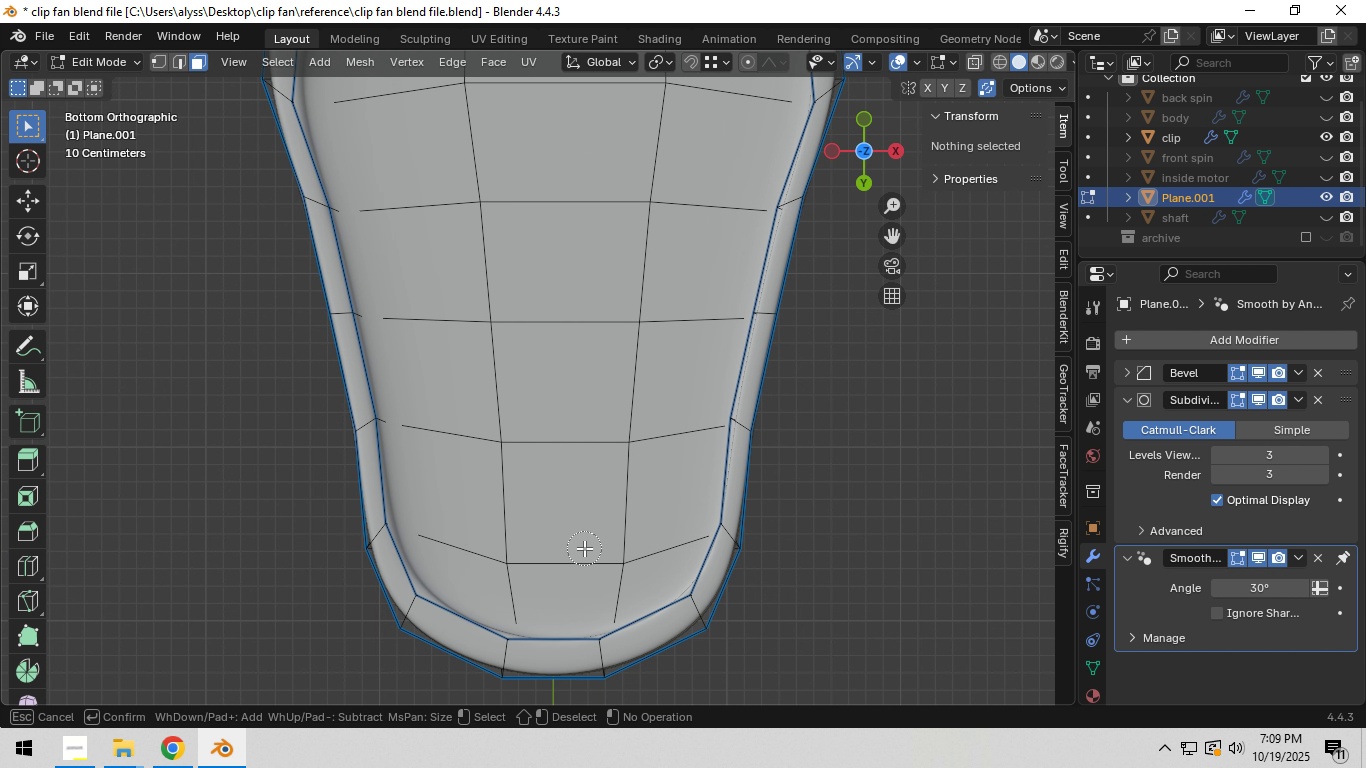 
left_click_drag(start_coordinate=[584, 549], to_coordinate=[631, 554])
 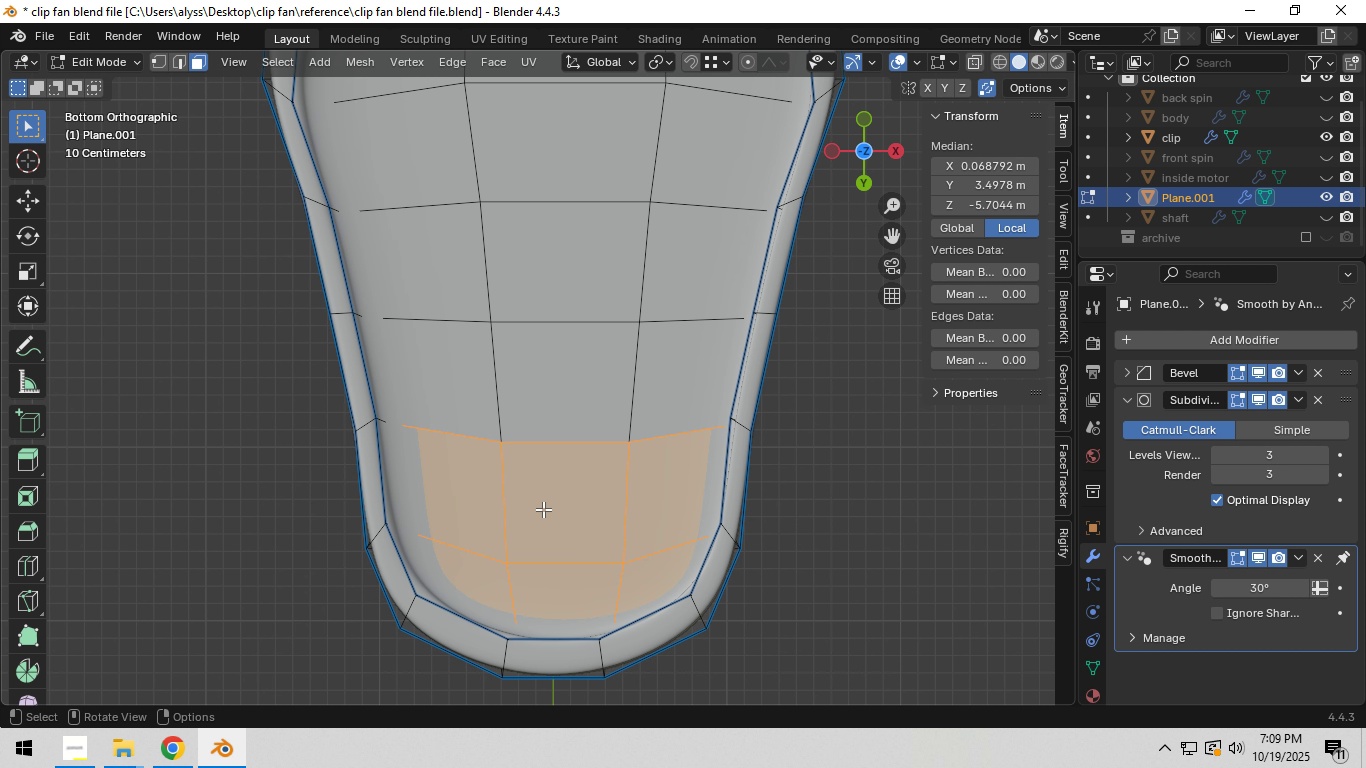 
left_click([631, 554])
 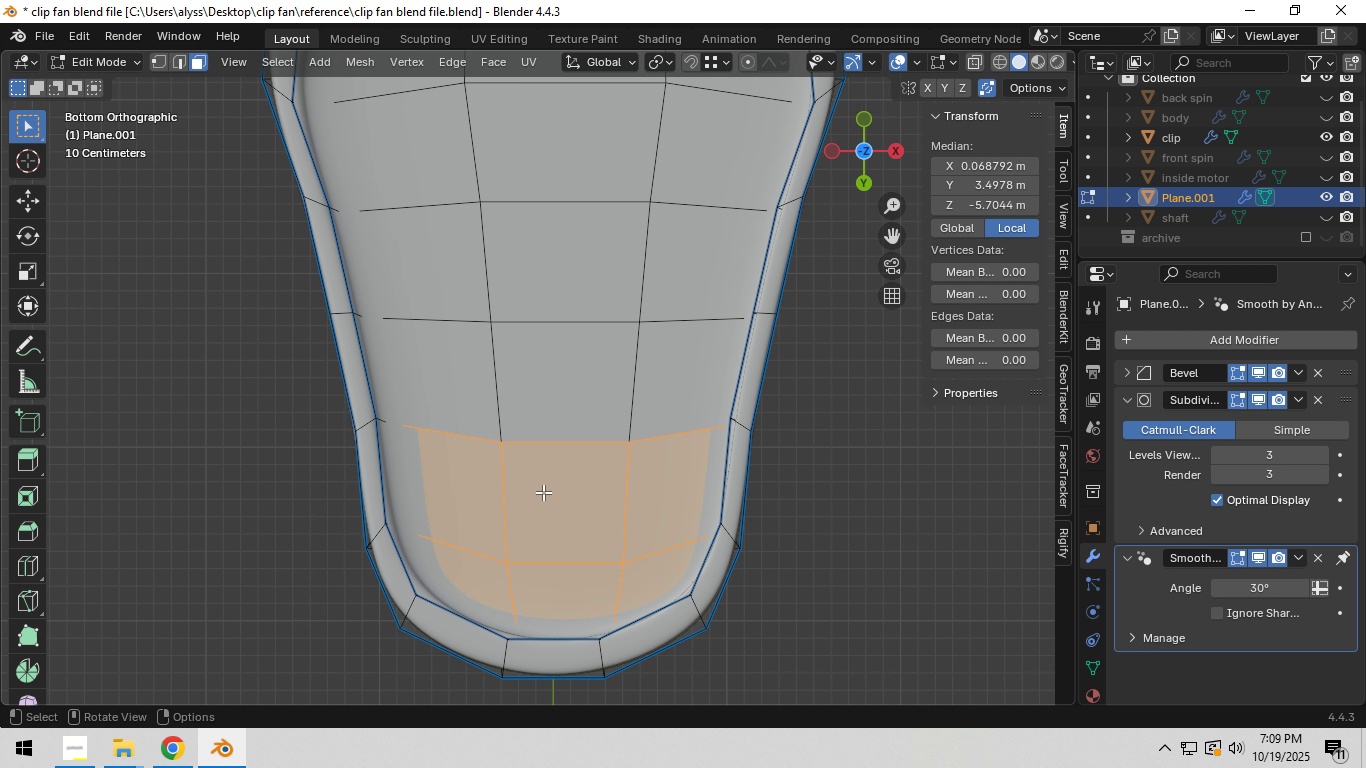 
right_click([631, 554])
 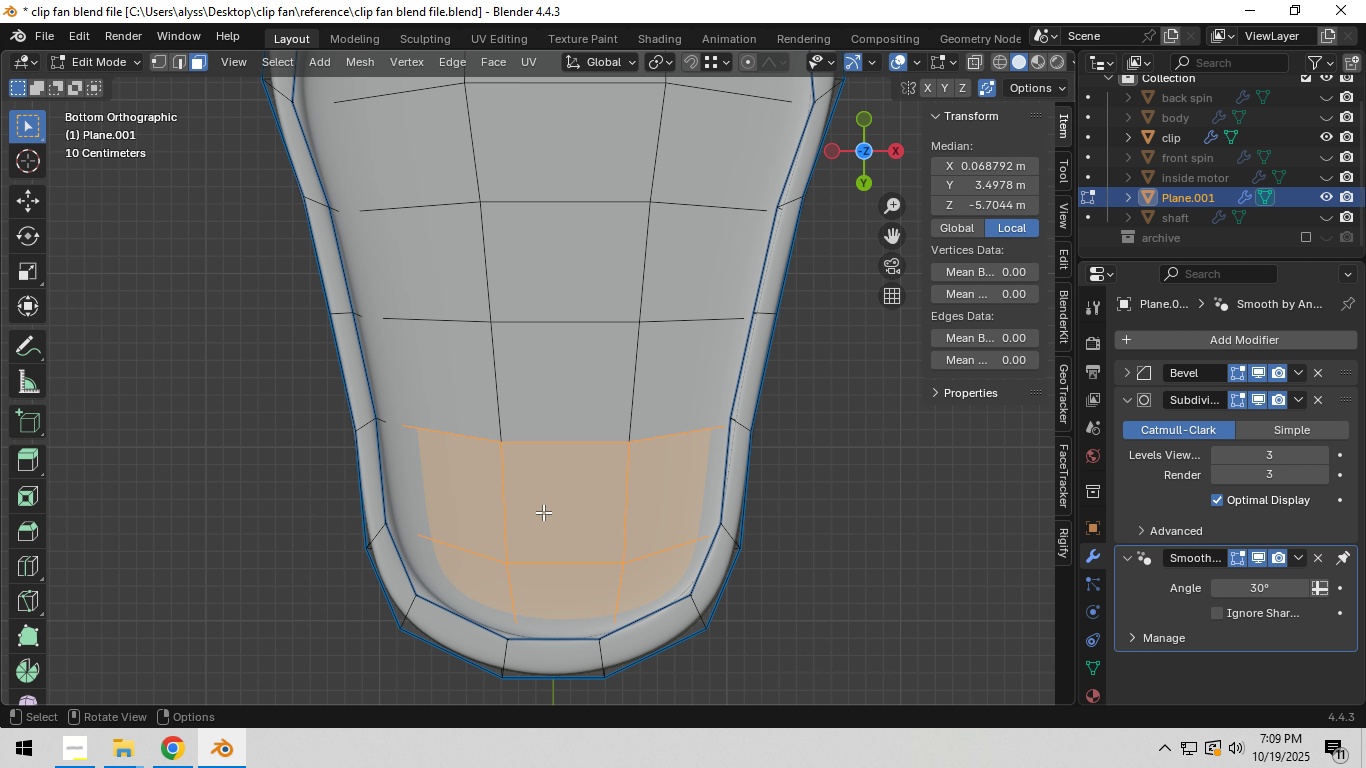 
key(C)
 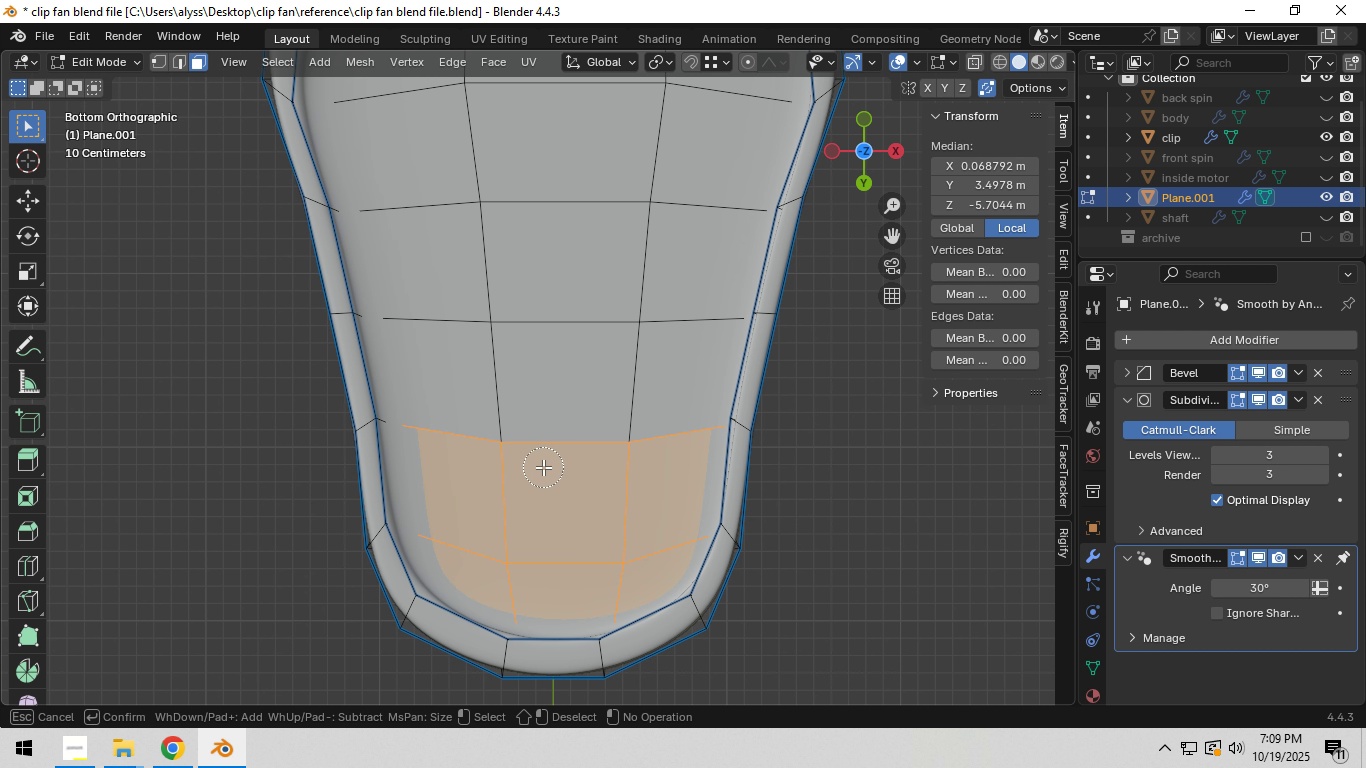 
scroll: coordinate [543, 463], scroll_direction: down, amount: 5.0
 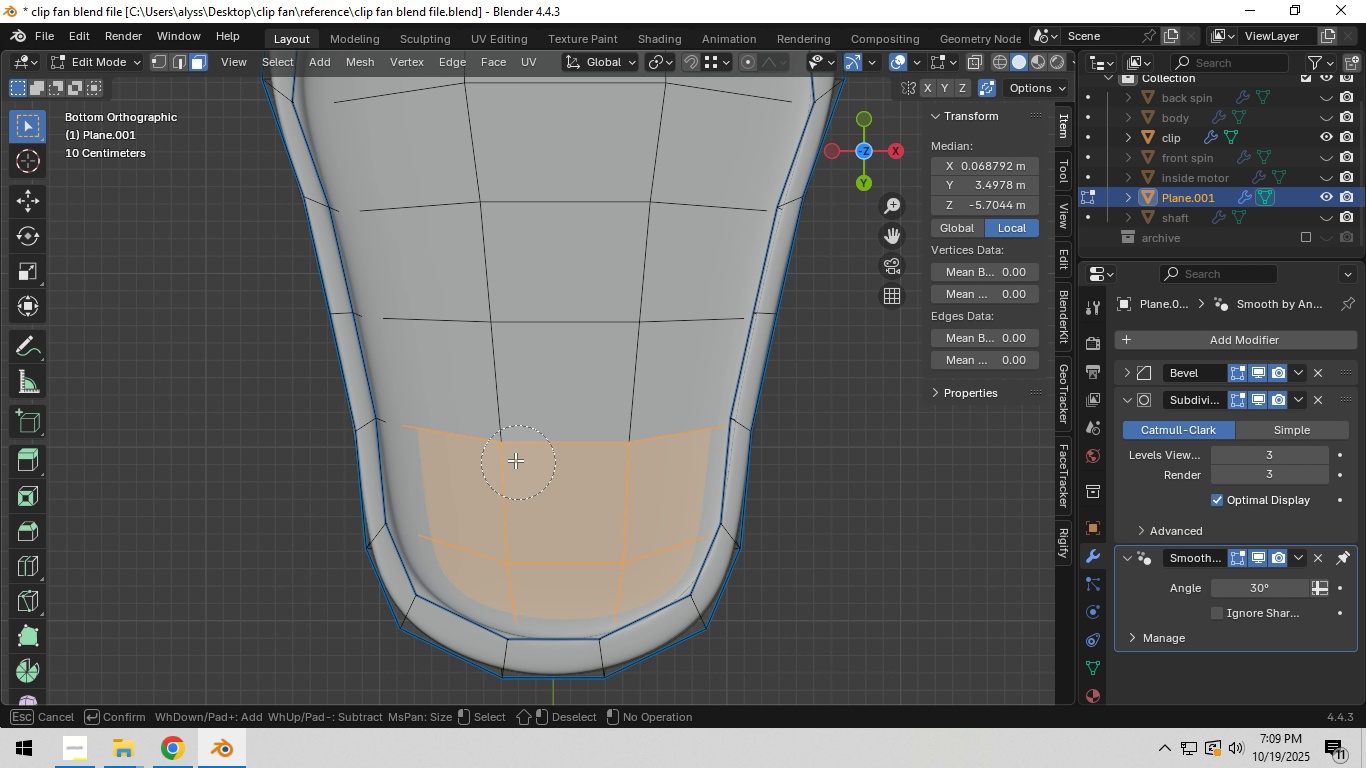 
left_click_drag(start_coordinate=[517, 462], to_coordinate=[619, 200])
 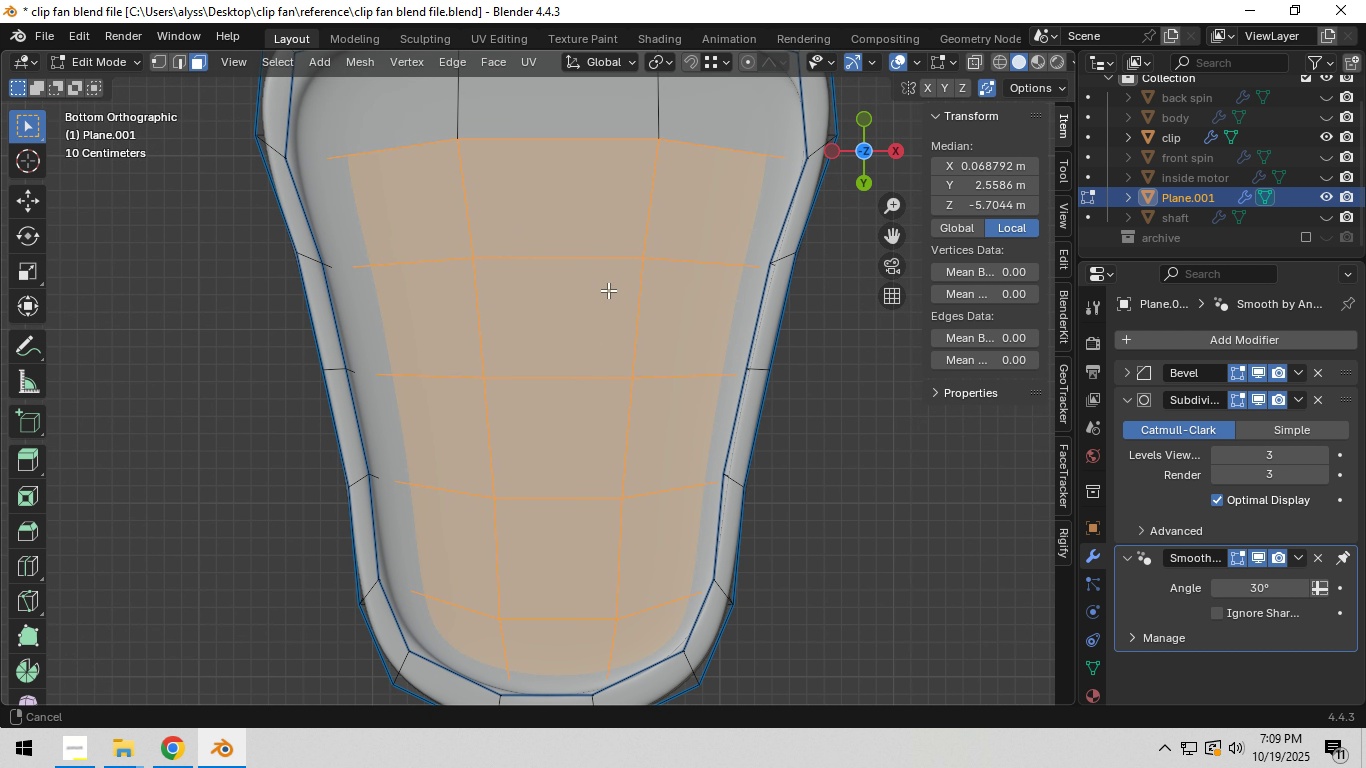 
right_click([619, 200])
 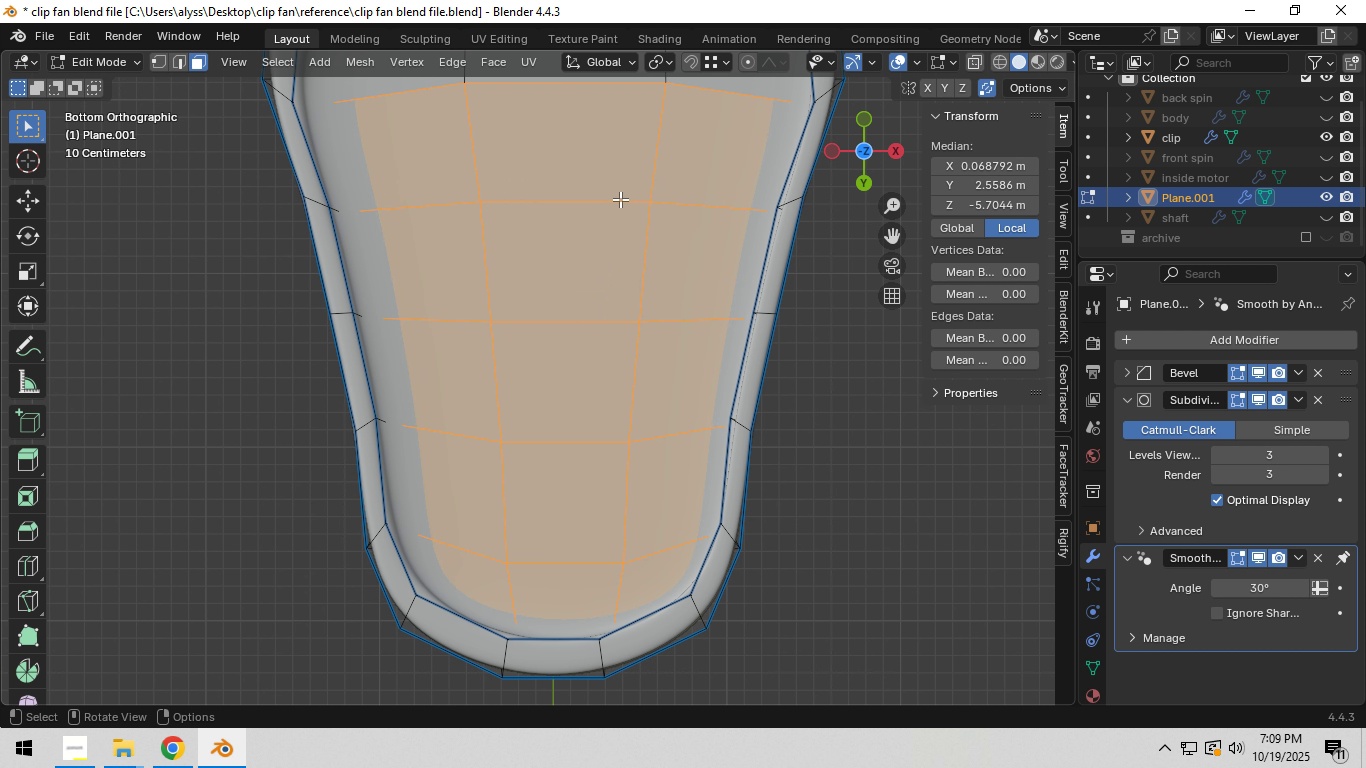 
left_click([619, 200])
 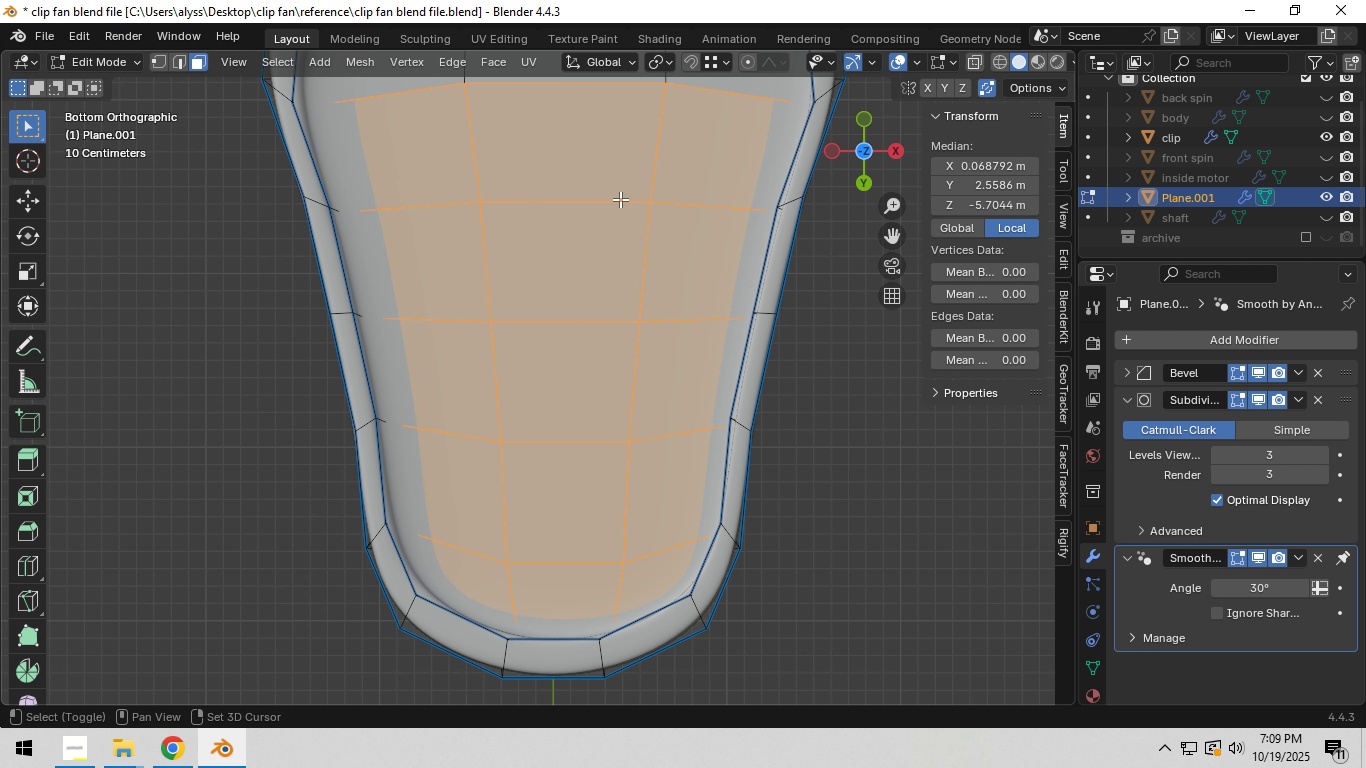 
hold_key(key=ShiftLeft, duration=0.63)
 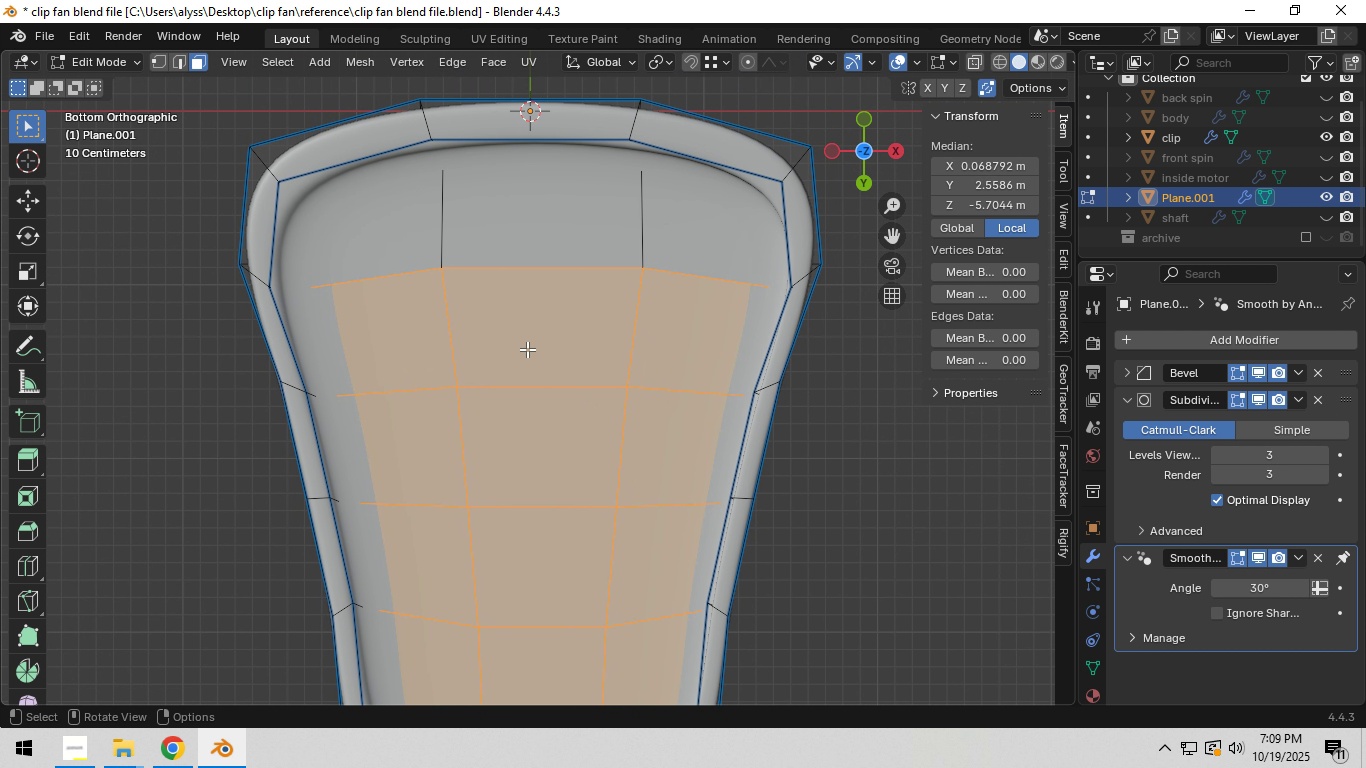 
key(C)
 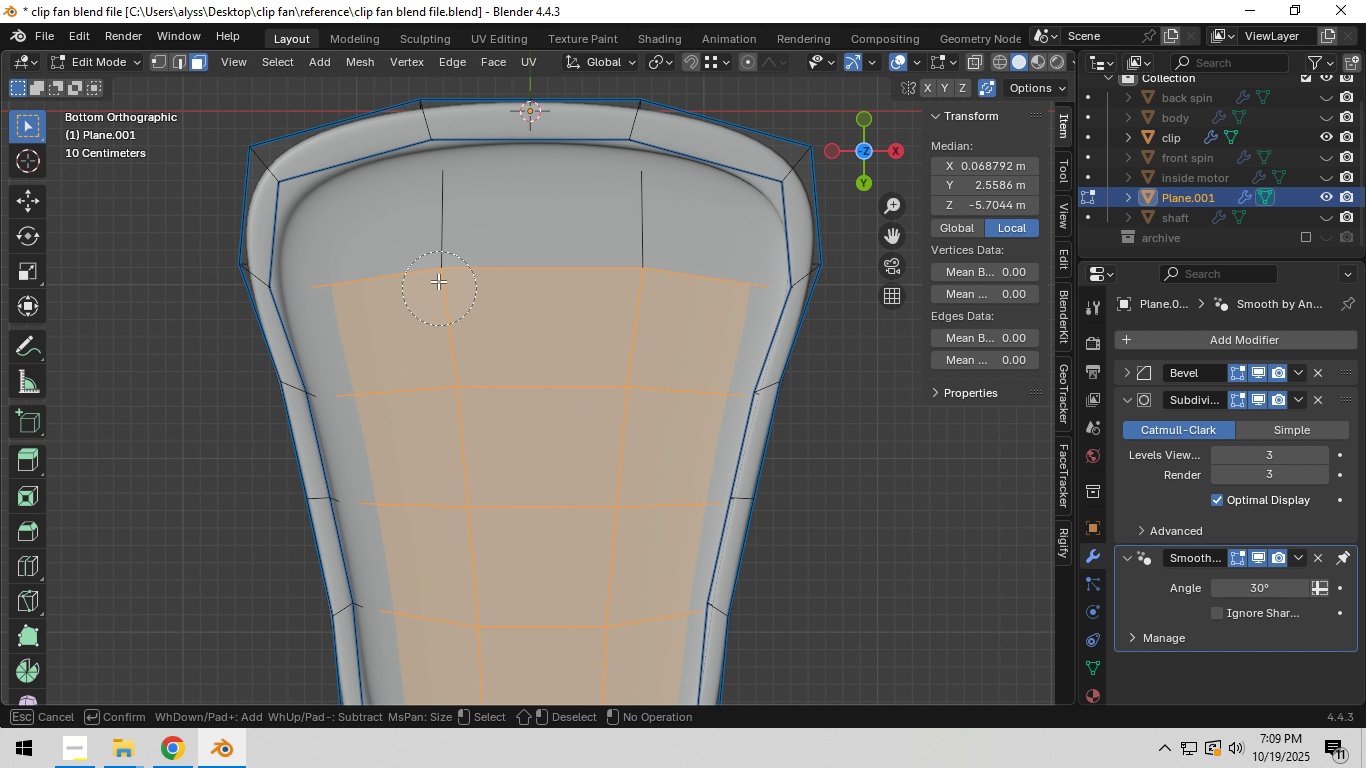 
left_click_drag(start_coordinate=[439, 287], to_coordinate=[622, 262])
 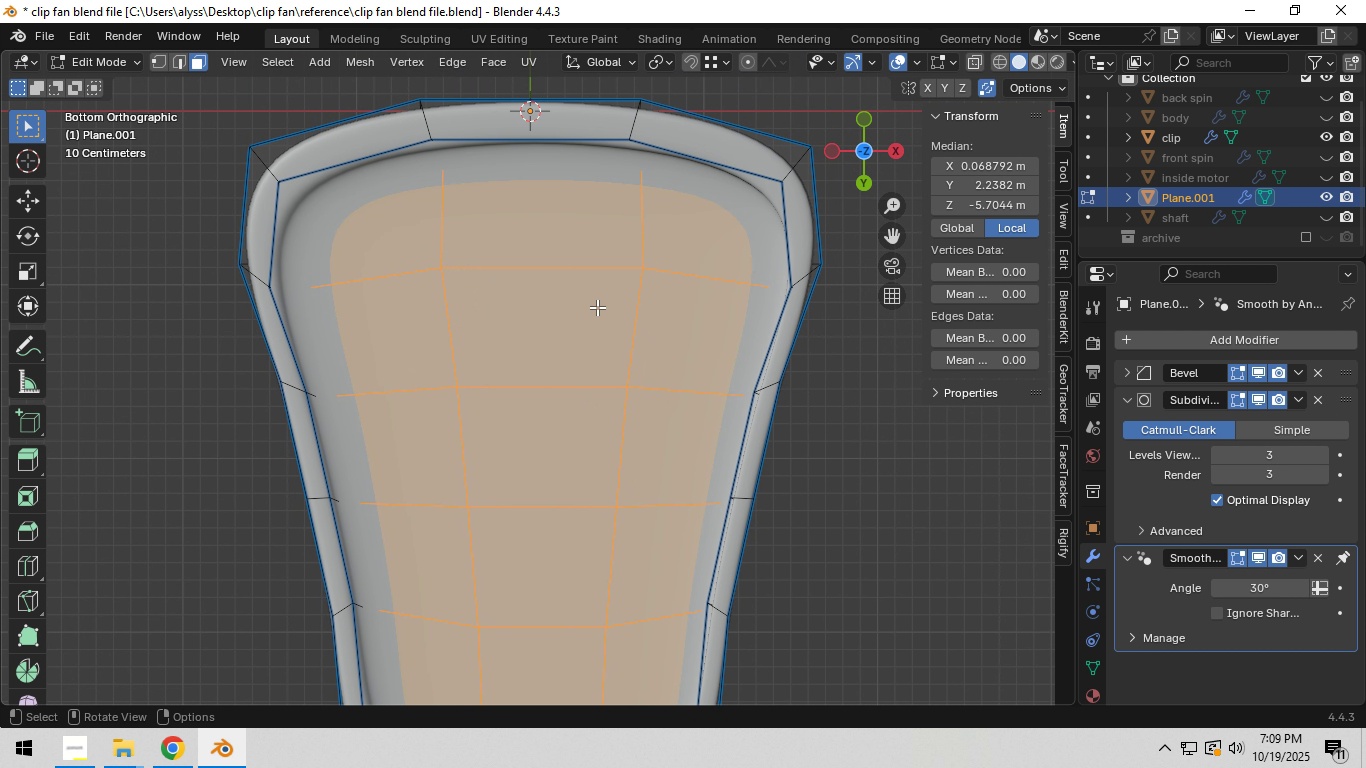 
right_click([622, 262])
 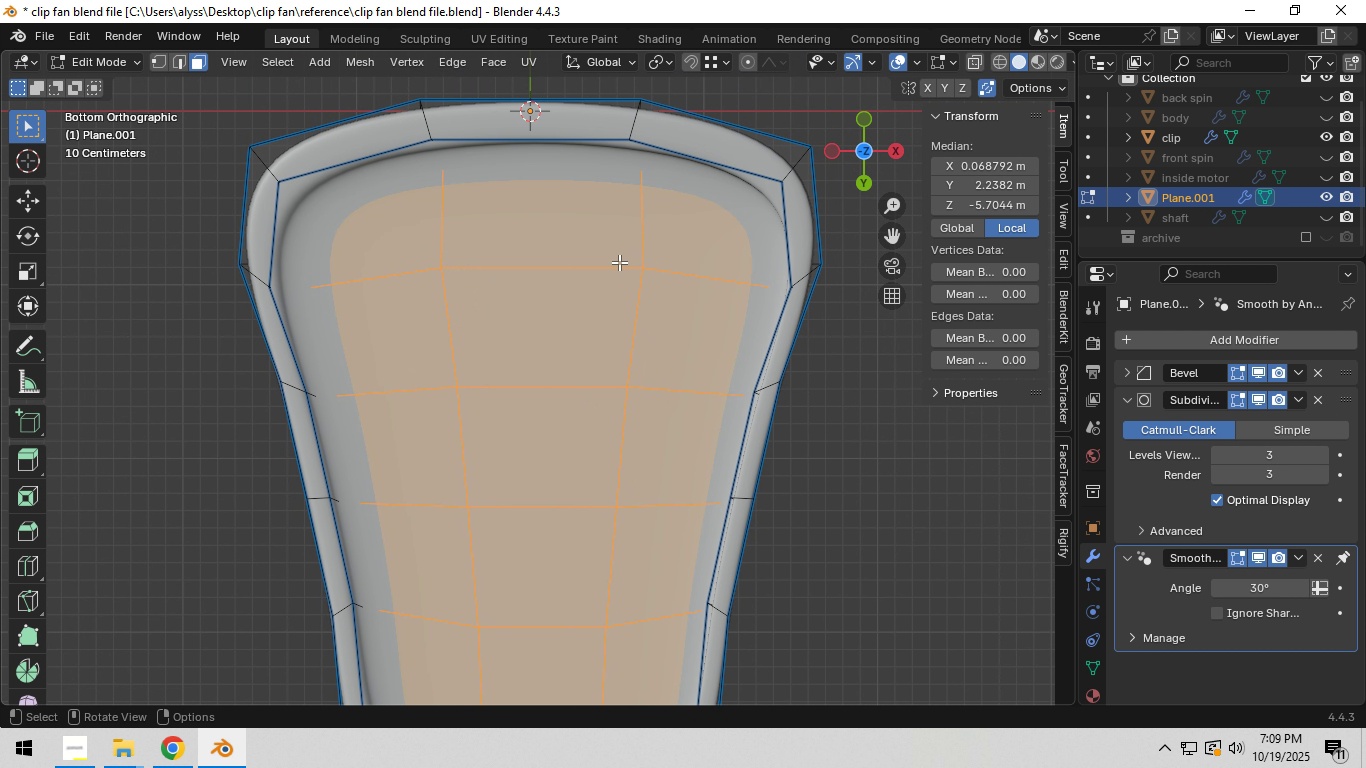 
left_click([622, 262])
 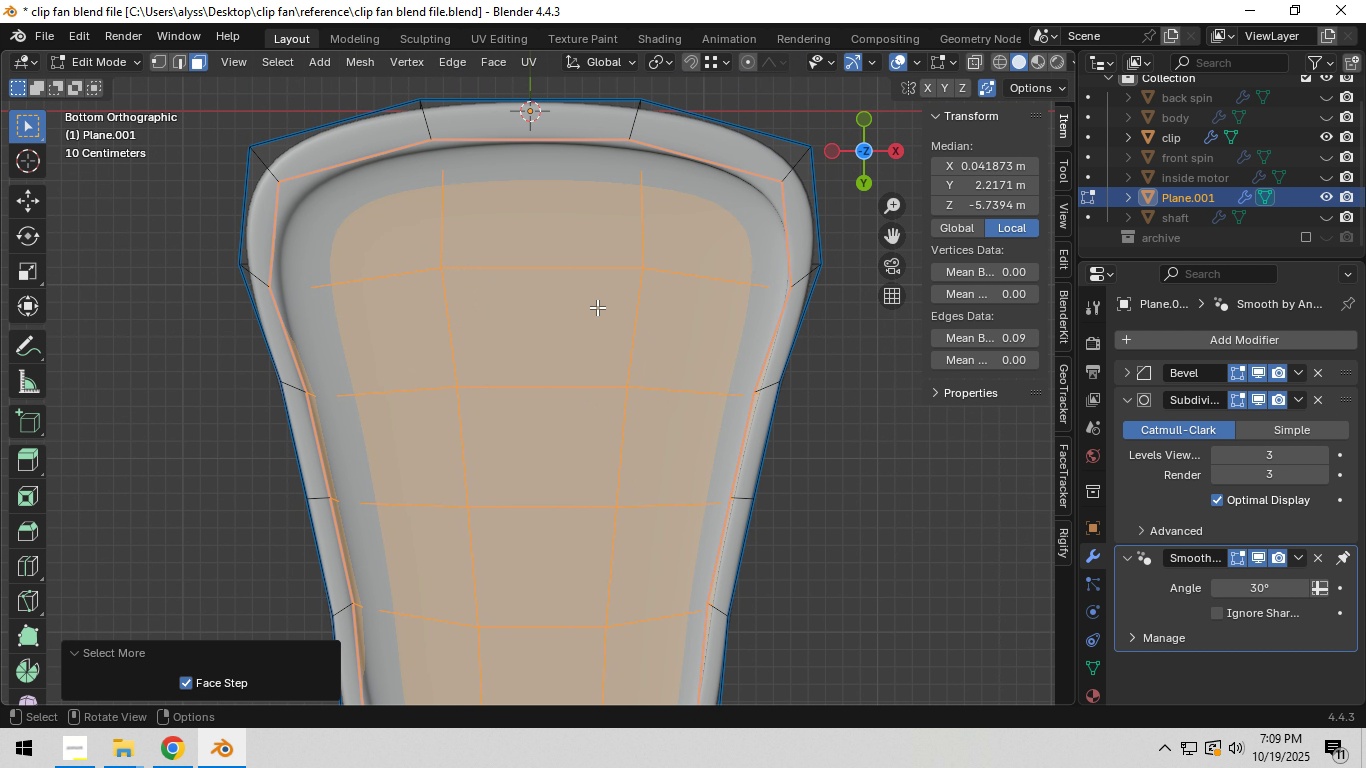 
 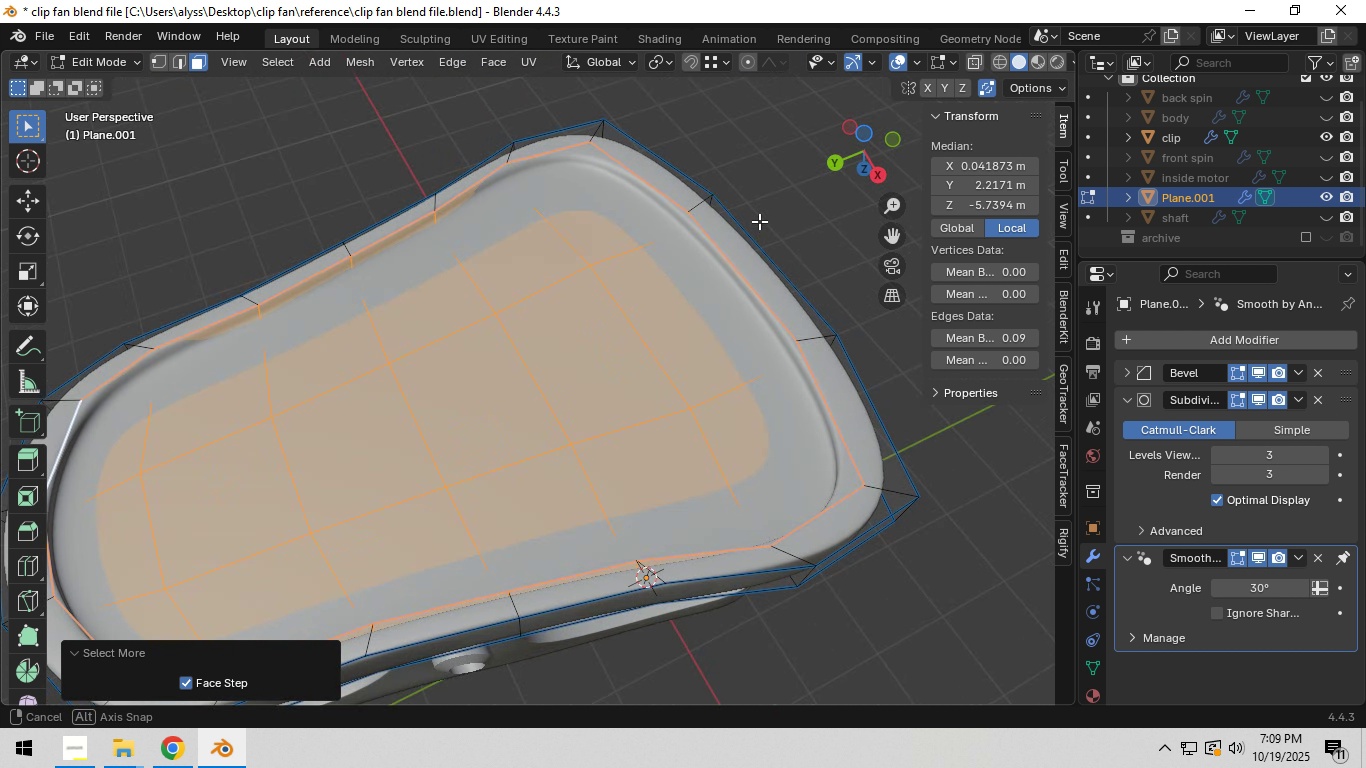 
type(sZ)
 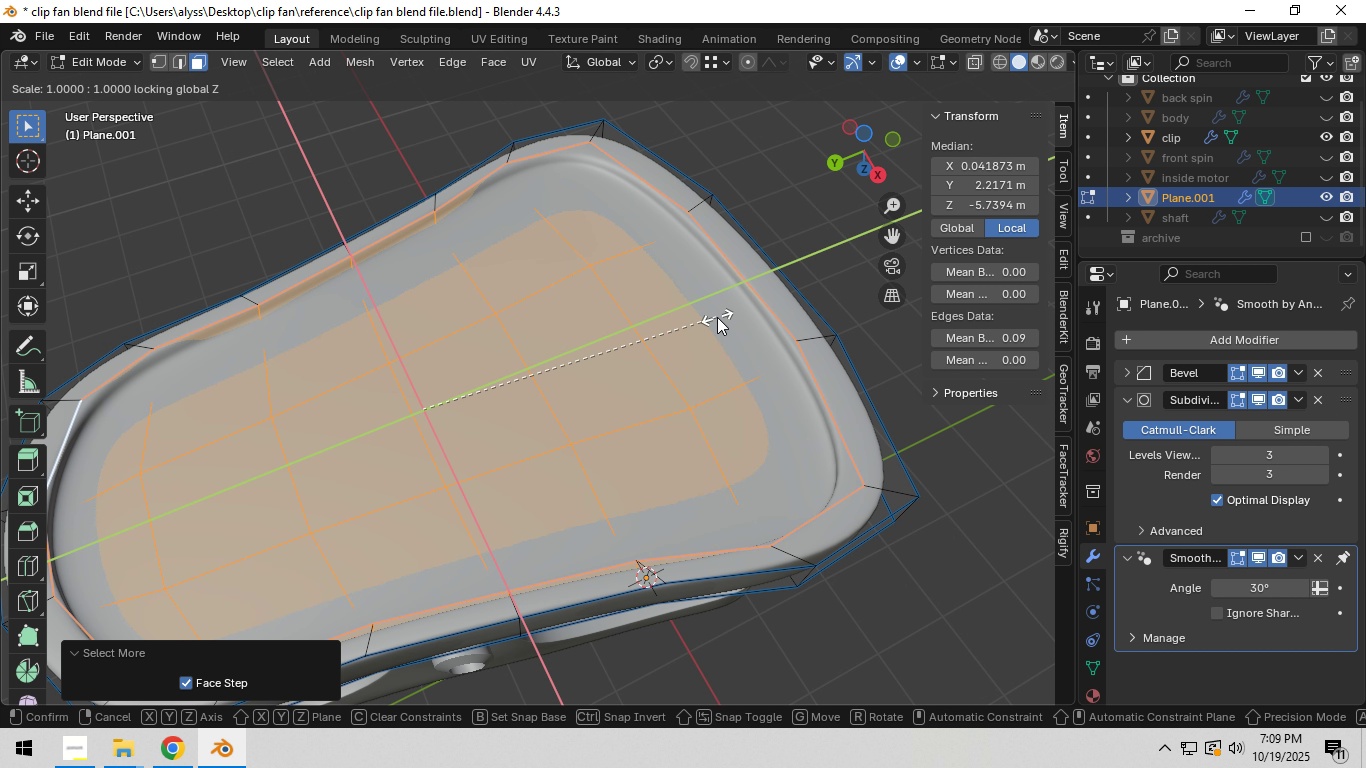 
hold_key(key=ShiftLeft, duration=1.5)
 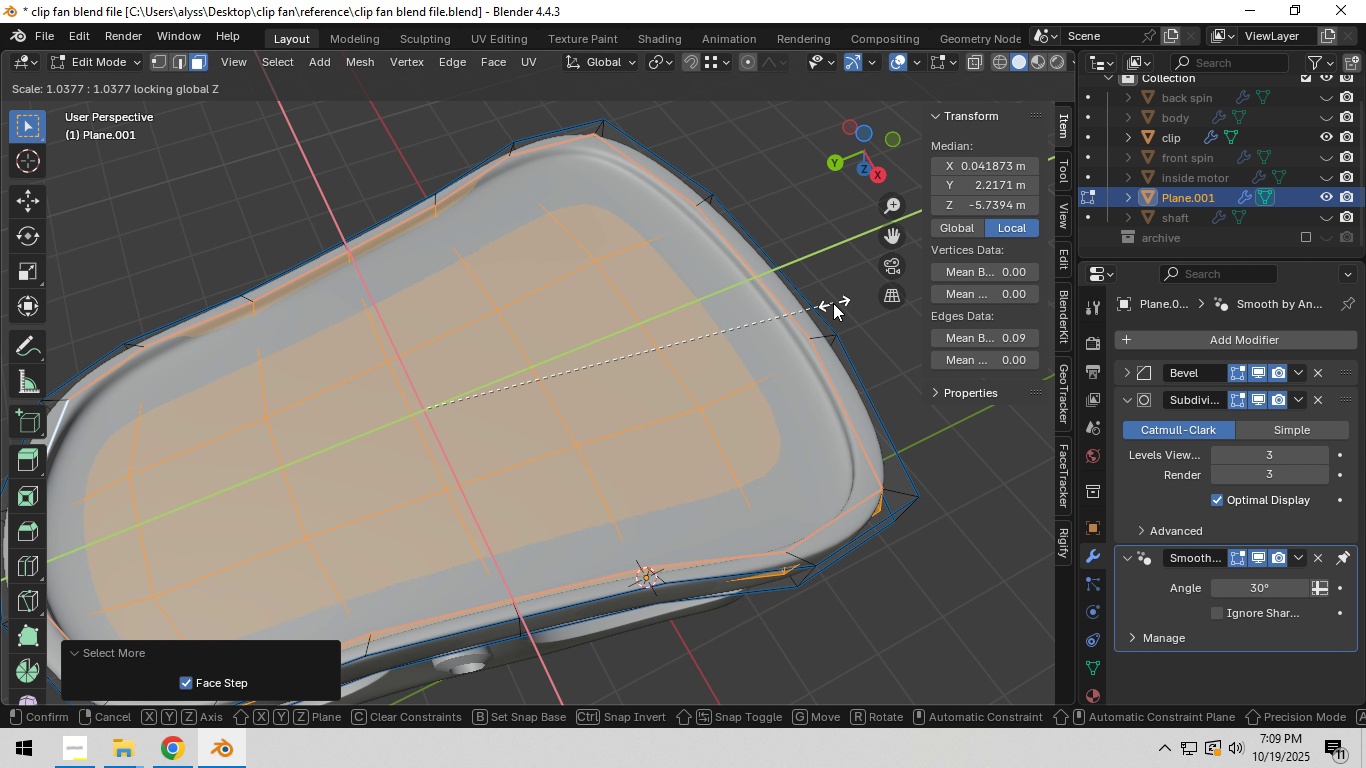 
hold_key(key=ShiftLeft, duration=1.52)
 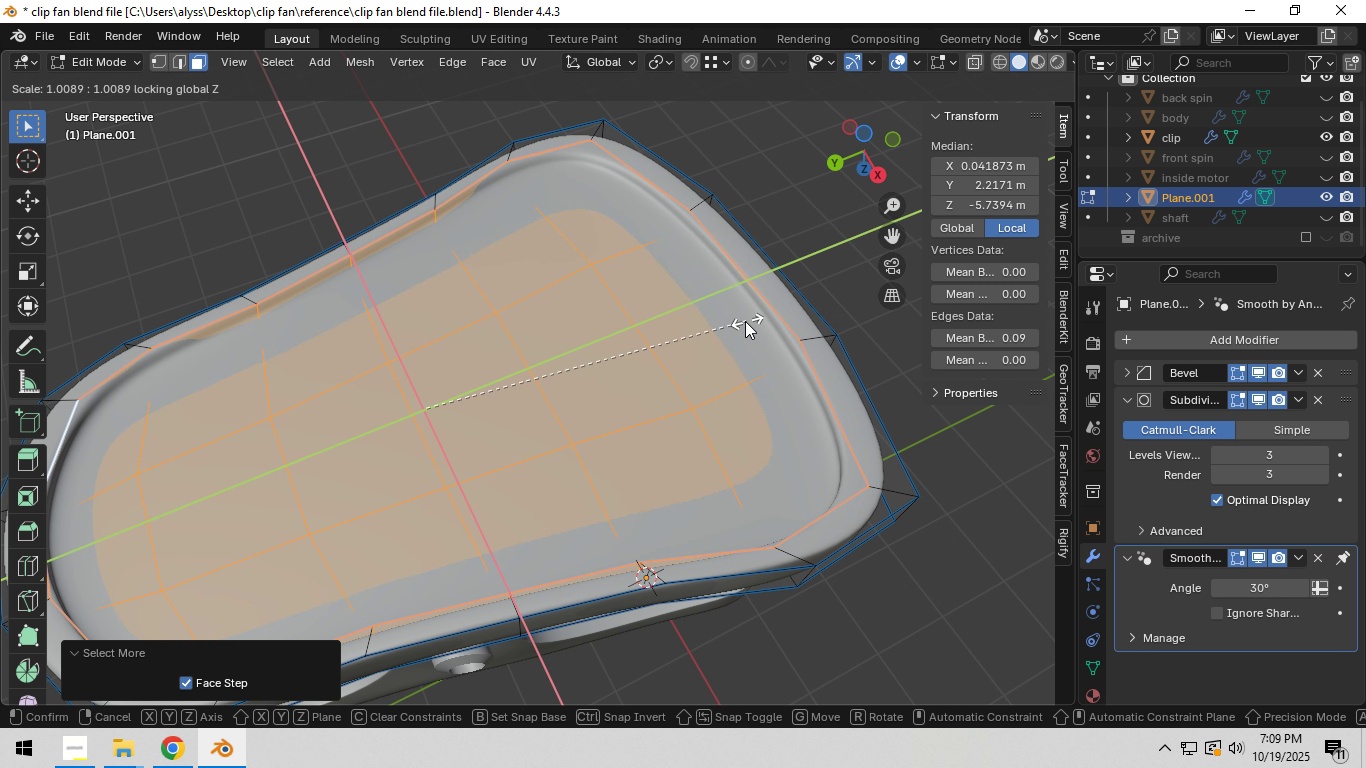 
hold_key(key=ShiftLeft, duration=1.52)
 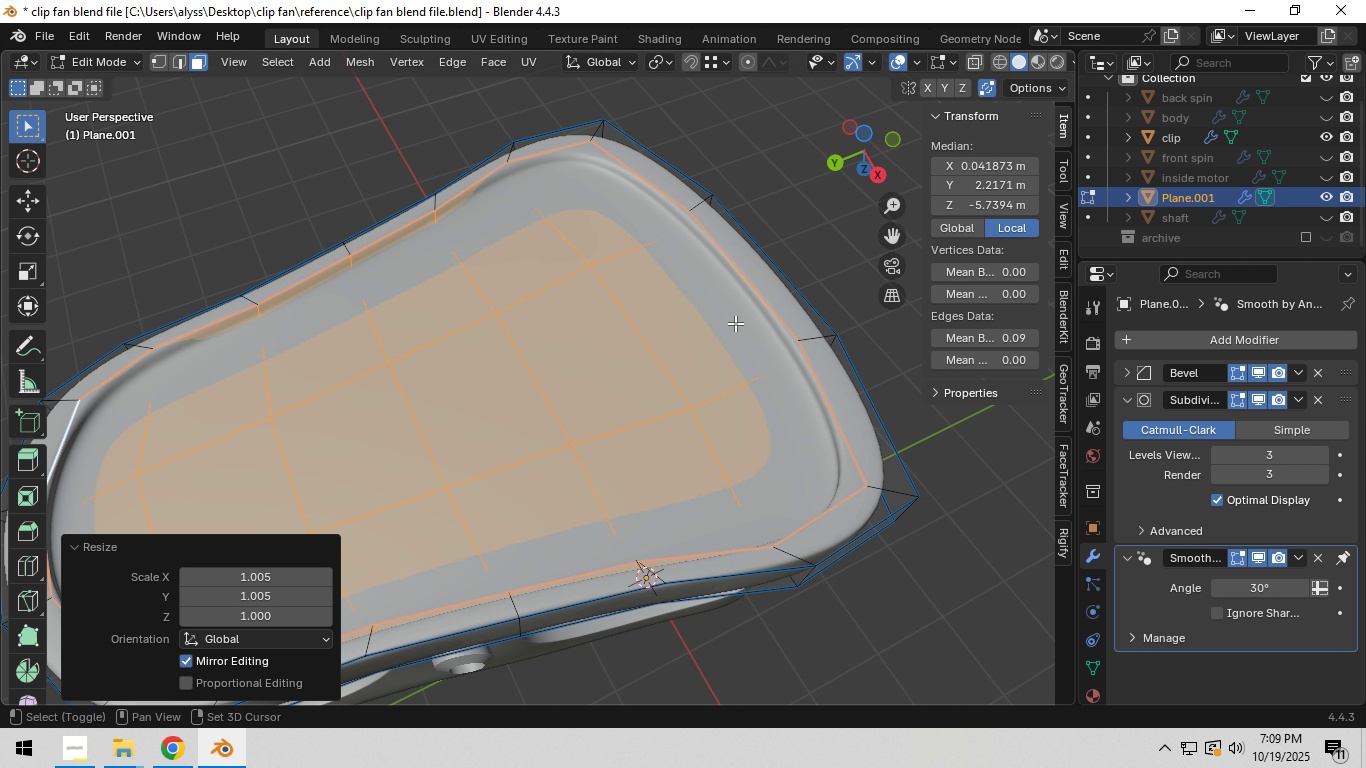 
hold_key(key=ShiftLeft, duration=0.82)
left_click([735, 323])
 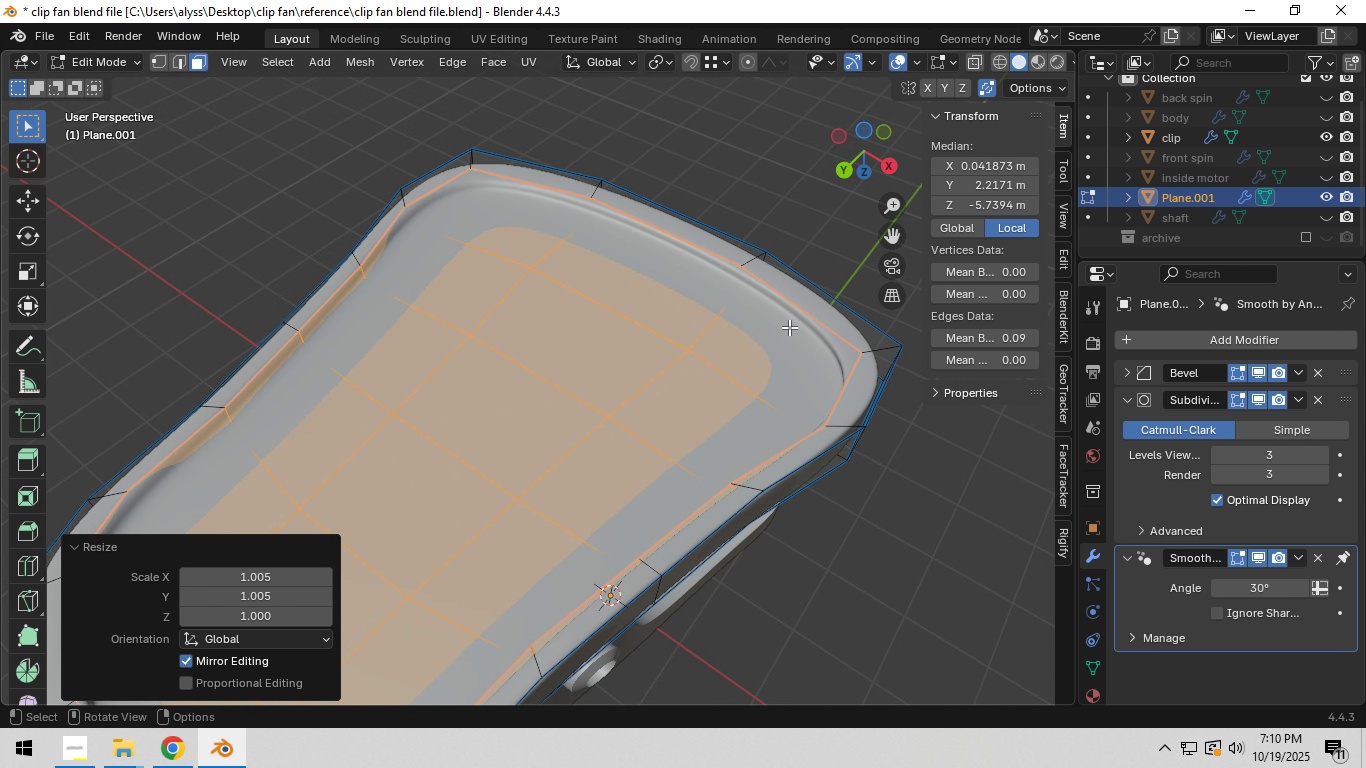 
left_click([770, 179])
 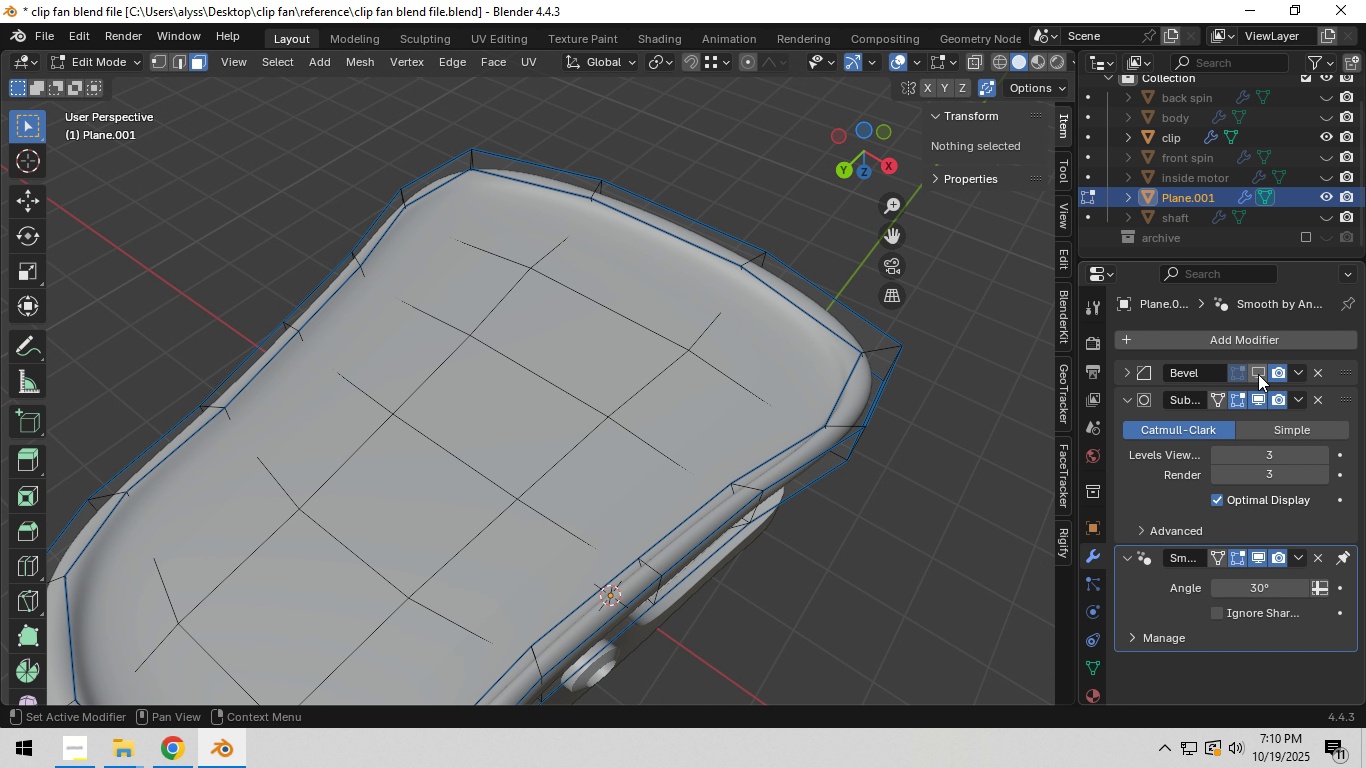 
double_click([1260, 394])
 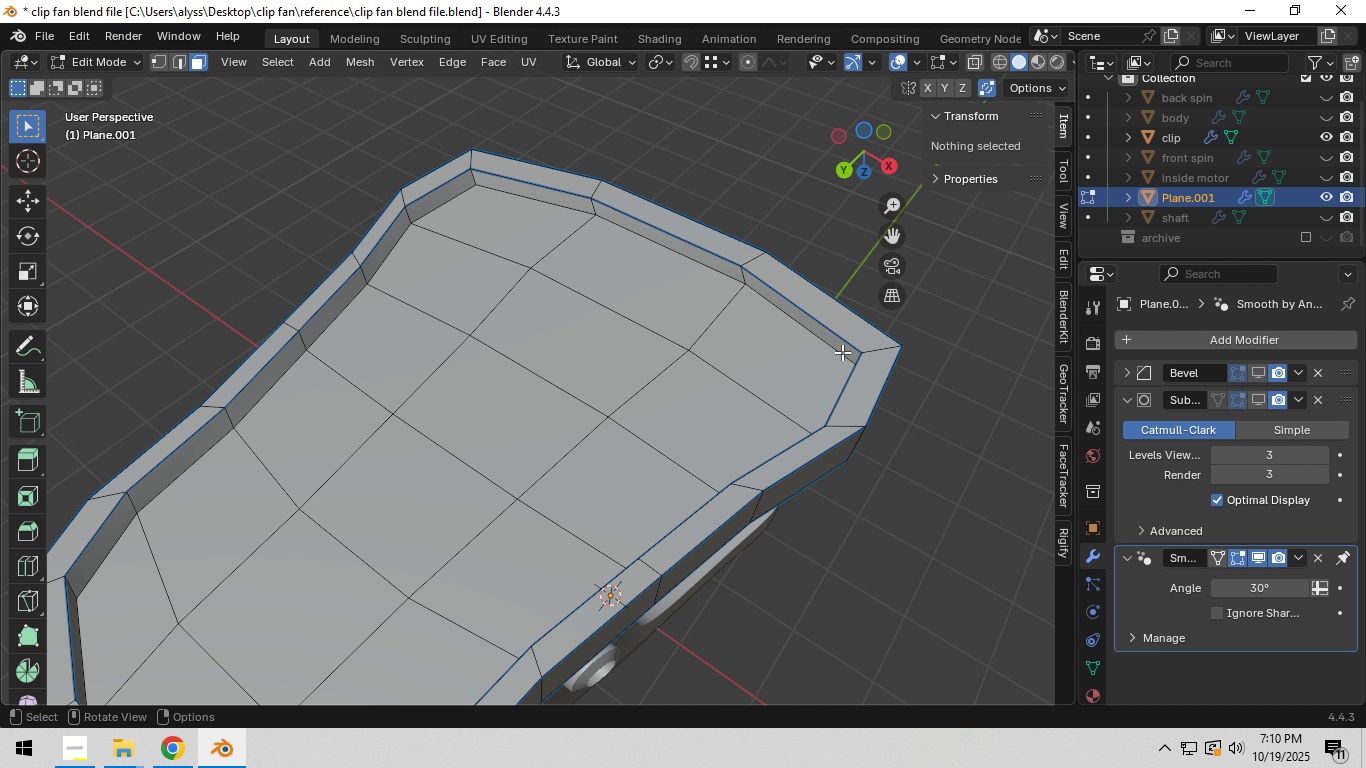 
hold_key(key=AltLeft, duration=0.59)
left_click([819, 347])
 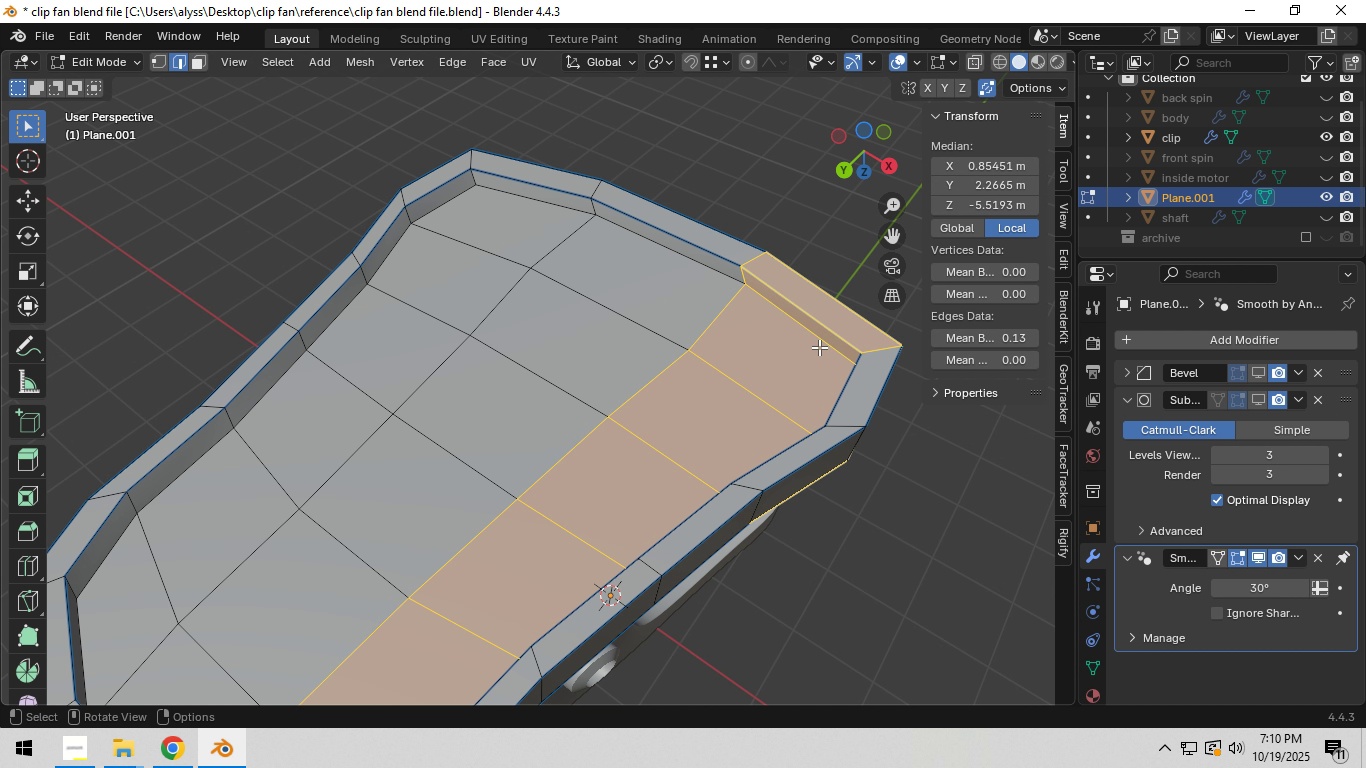 
key(2)
 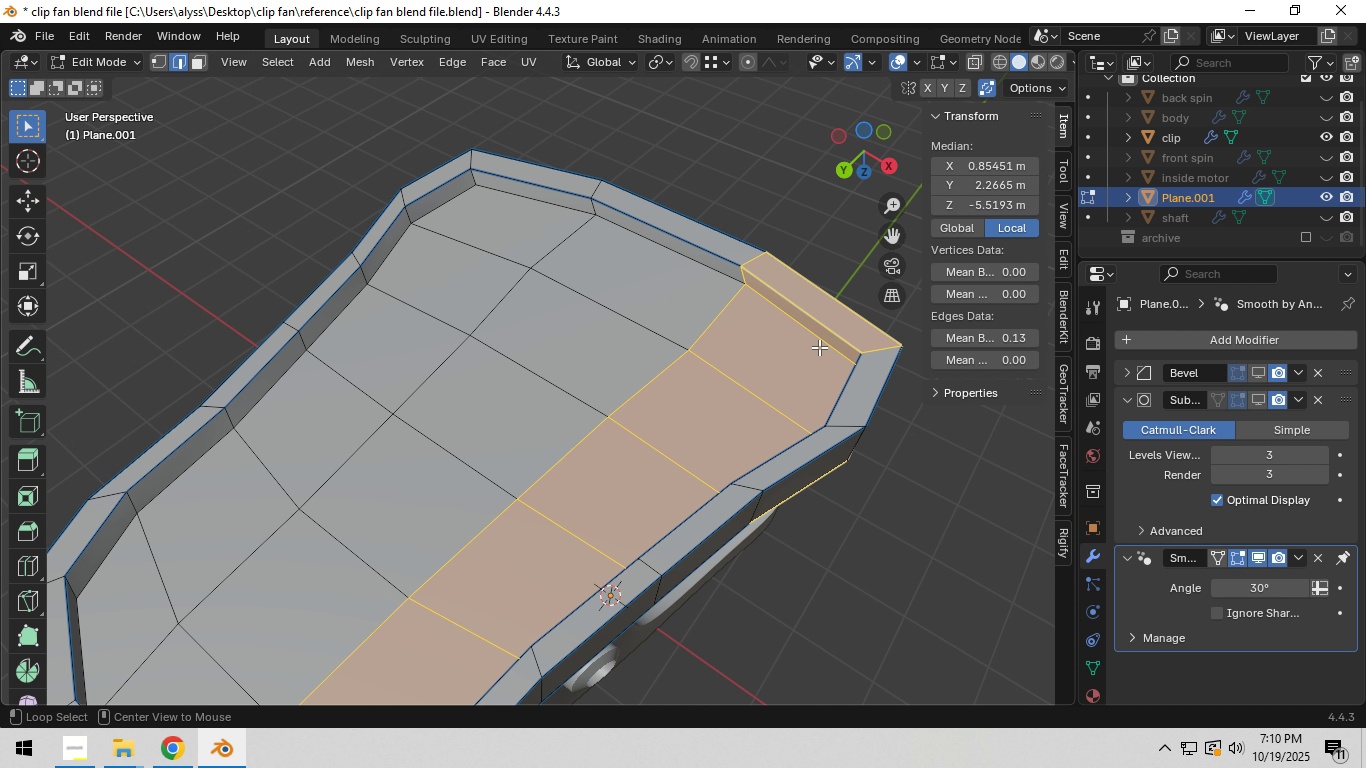 
hold_key(key=AltLeft, duration=0.65)
left_click([819, 347])
 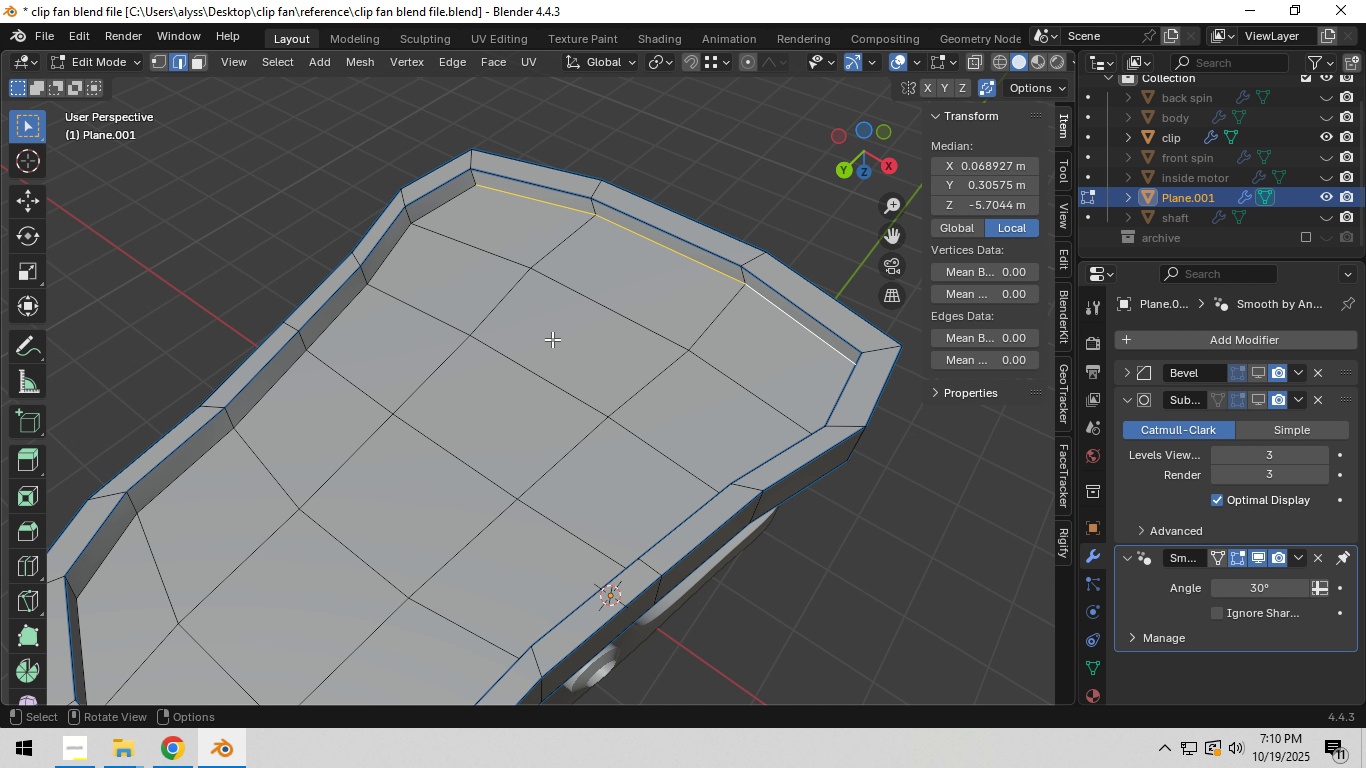 
hold_key(key=ShiftLeft, duration=0.94)
hold_key(key=AltLeft, duration=0.7)
left_click([335, 317])
 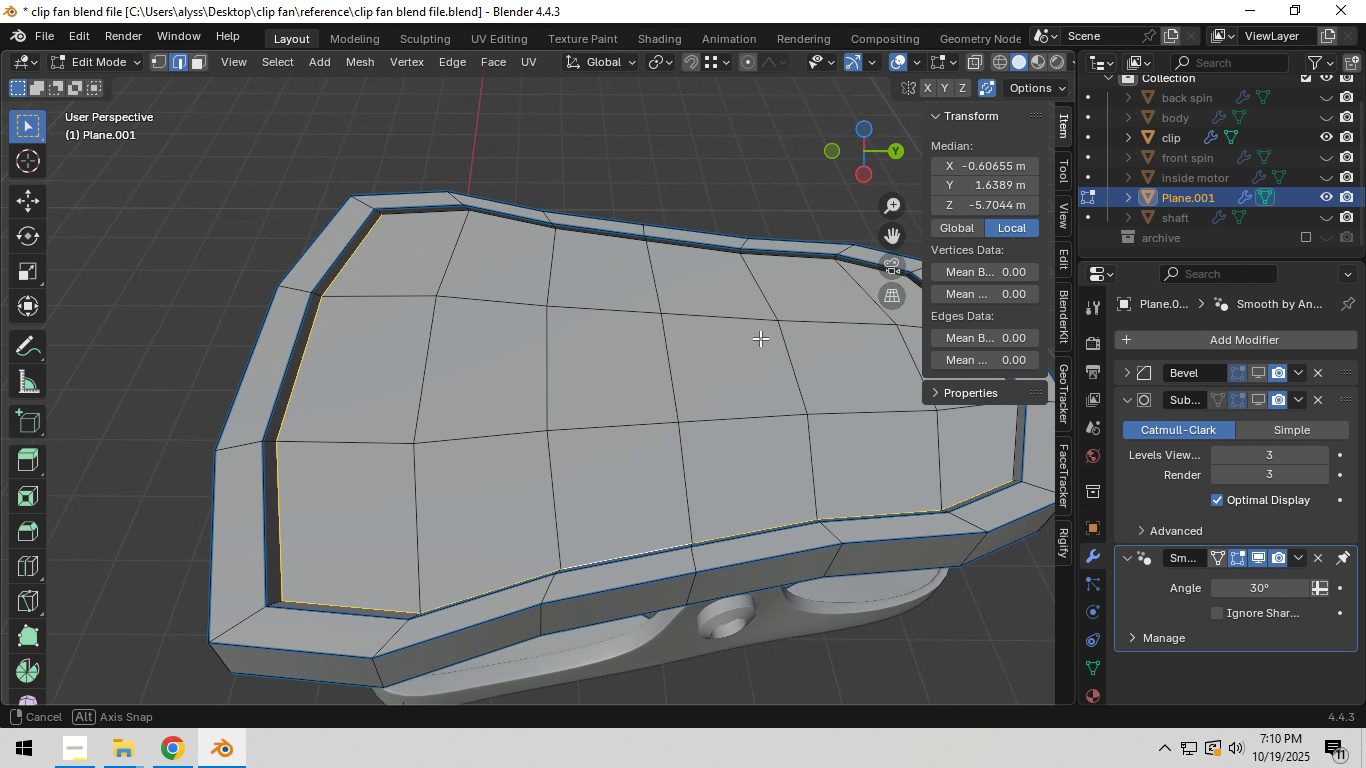 
hold_key(key=ShiftLeft, duration=0.52)
hold_key(key=AltLeft, duration=0.34)
left_click([676, 249])
 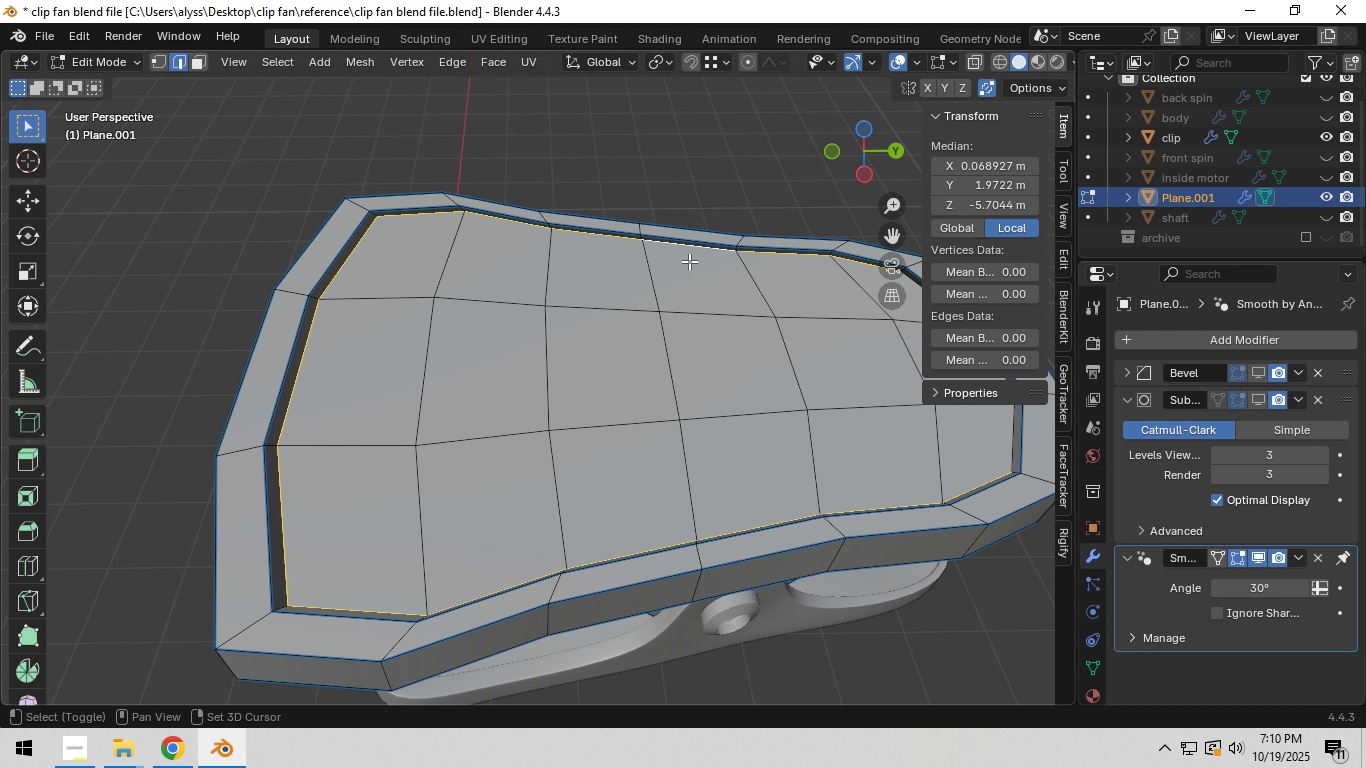 
hold_key(key=ShiftLeft, duration=0.3)
 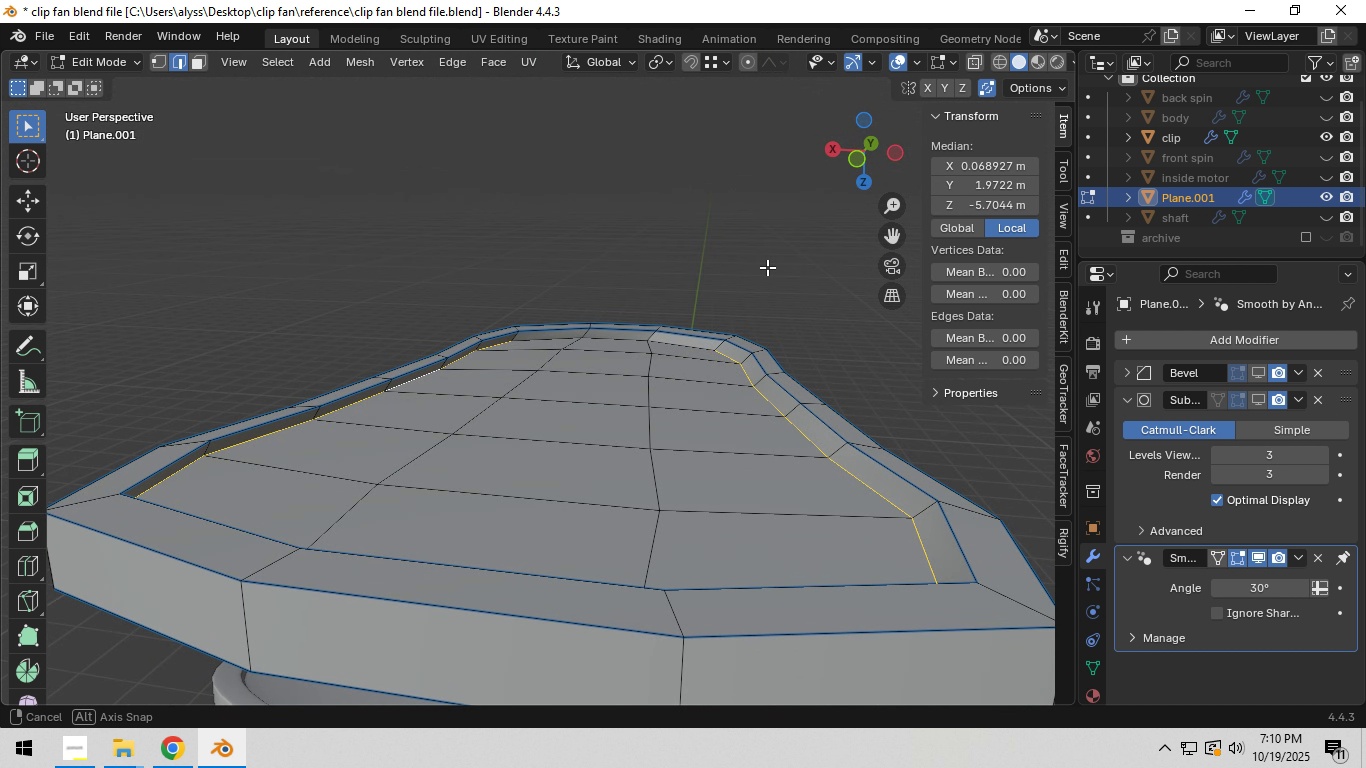 
key(Control+Z)
 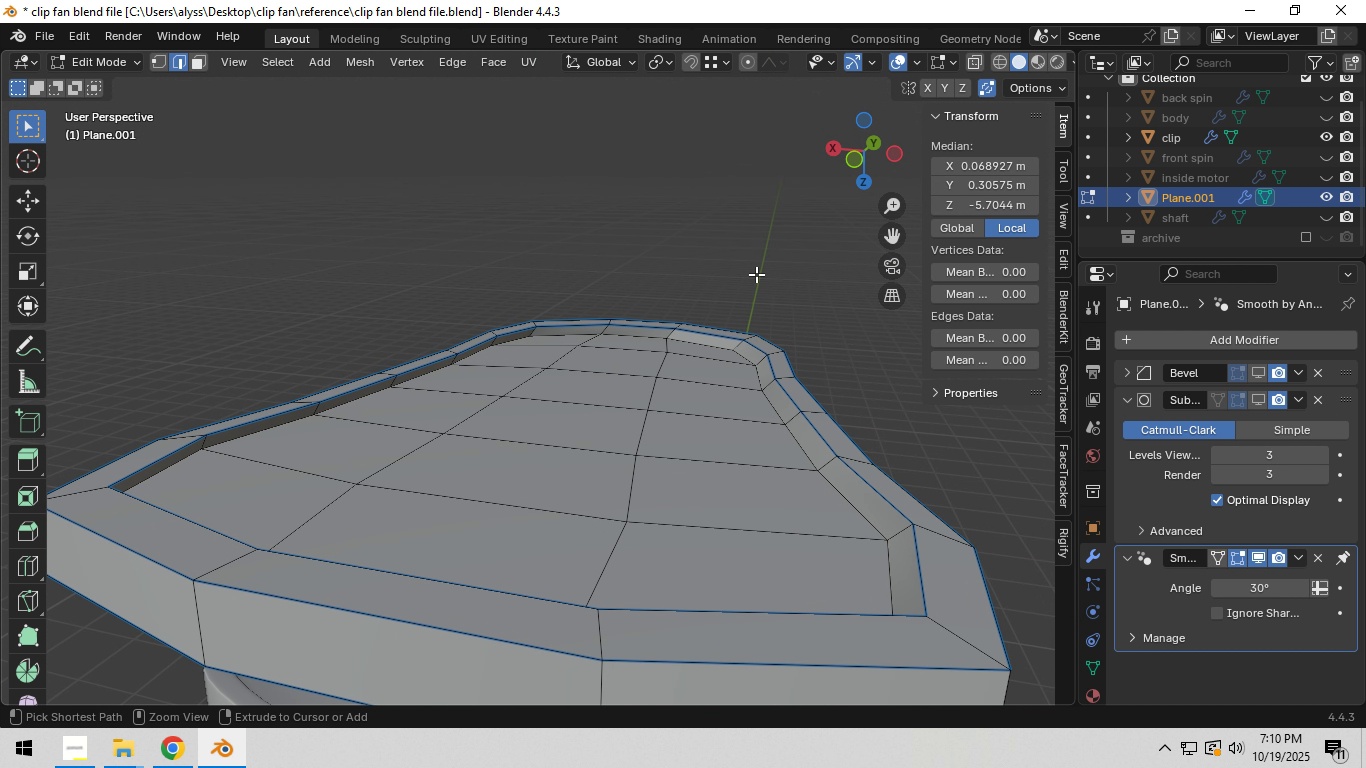 
key(Control+Z)
 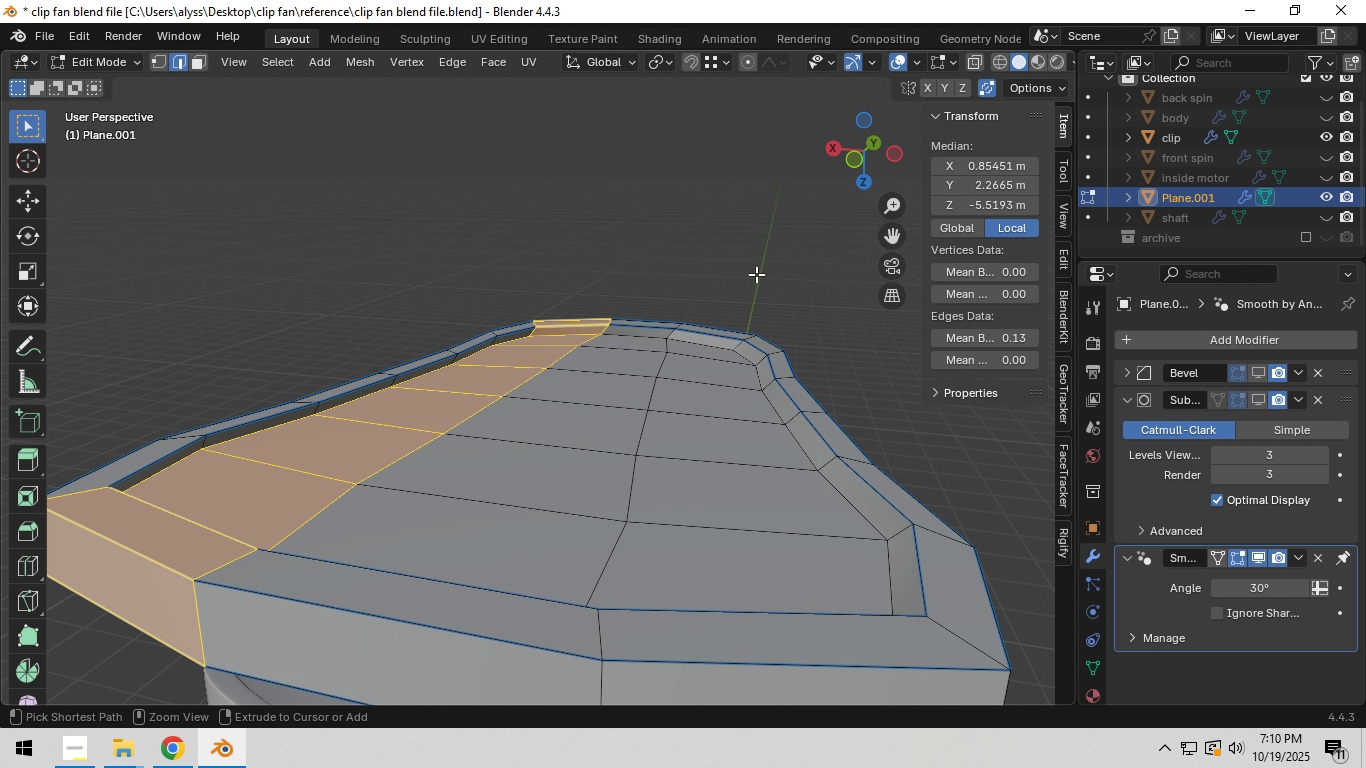 
key(Control+Z)
 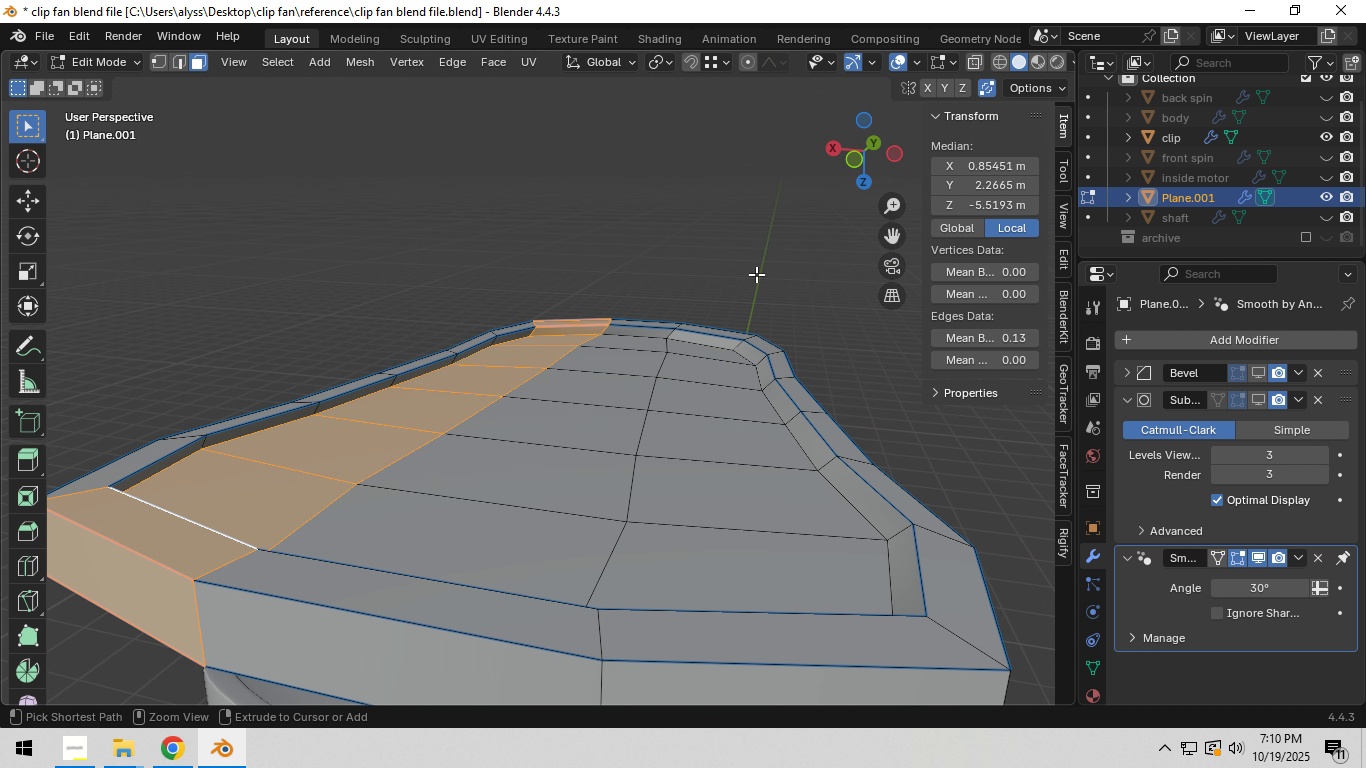 
key(Control+Z)
 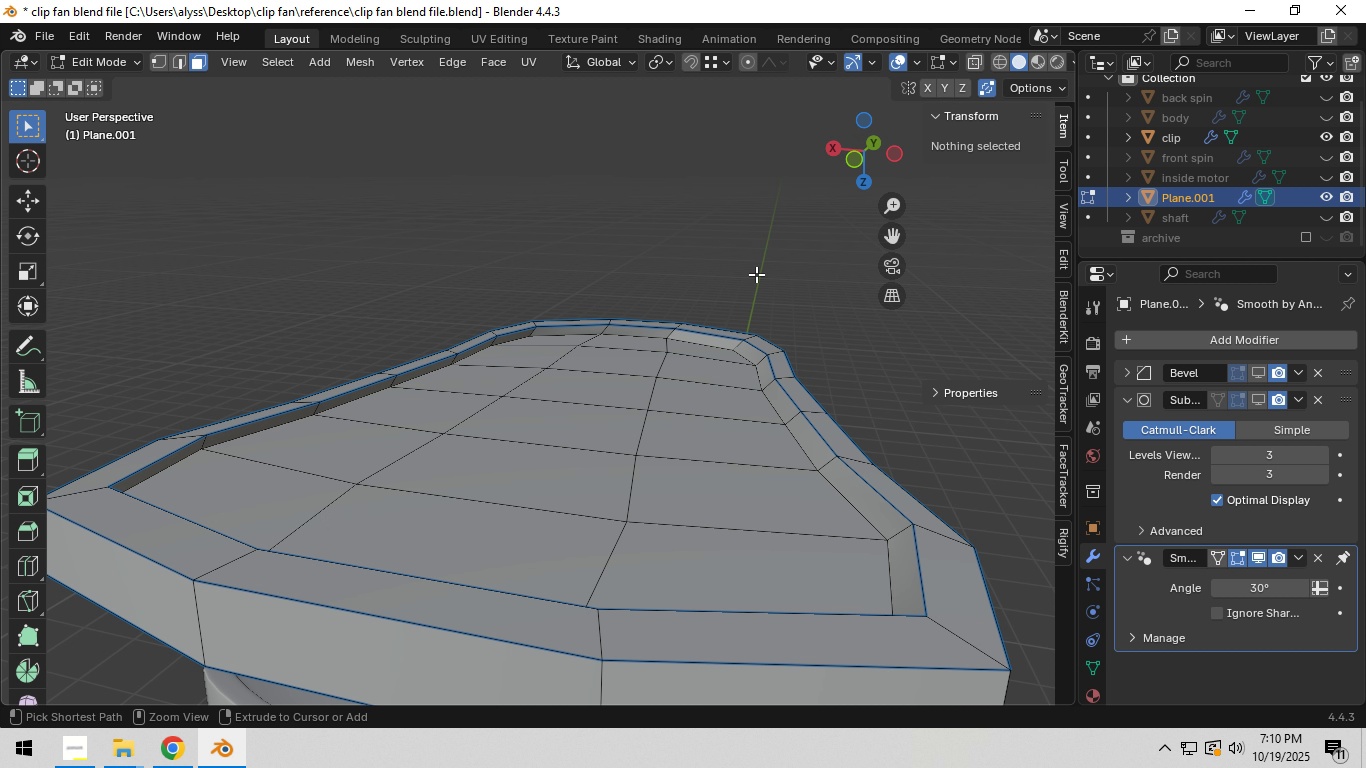 
key(Control+Z)
 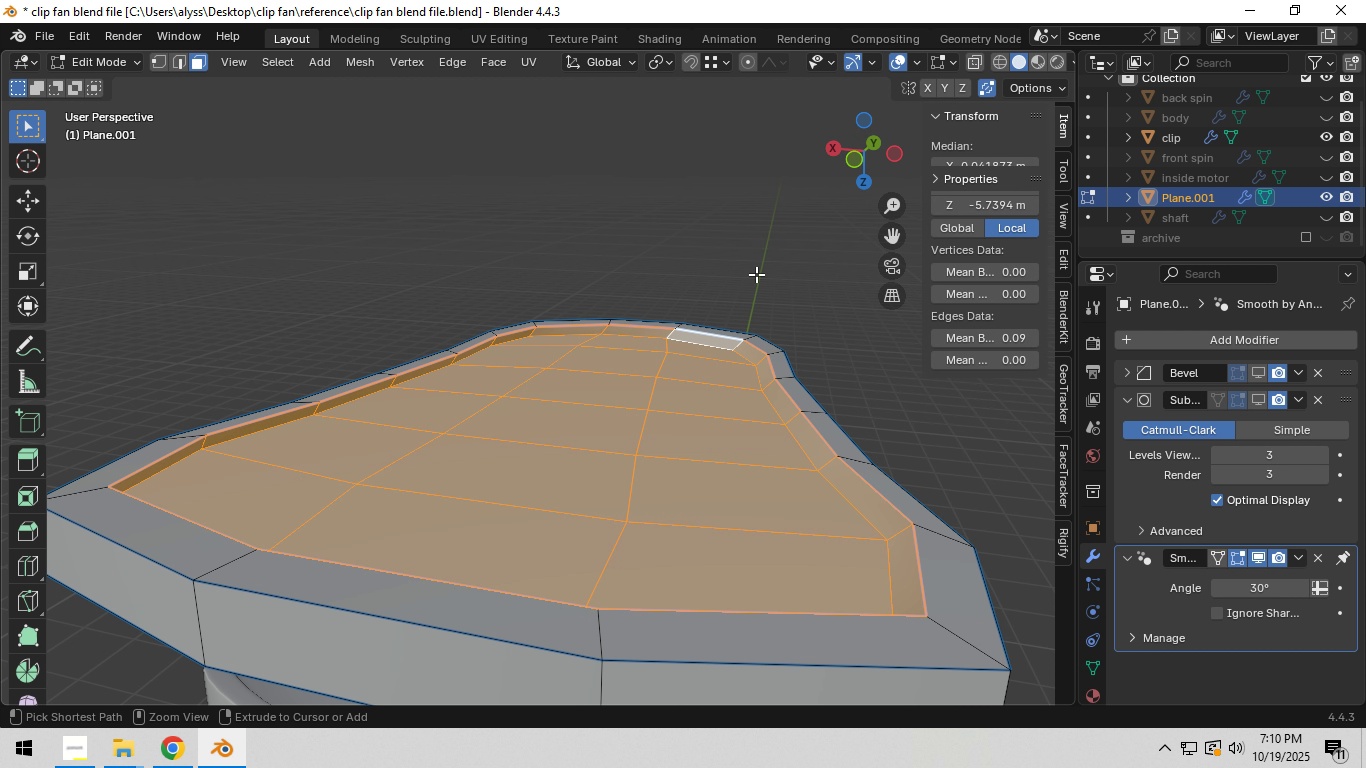 
key(Control+Z)
 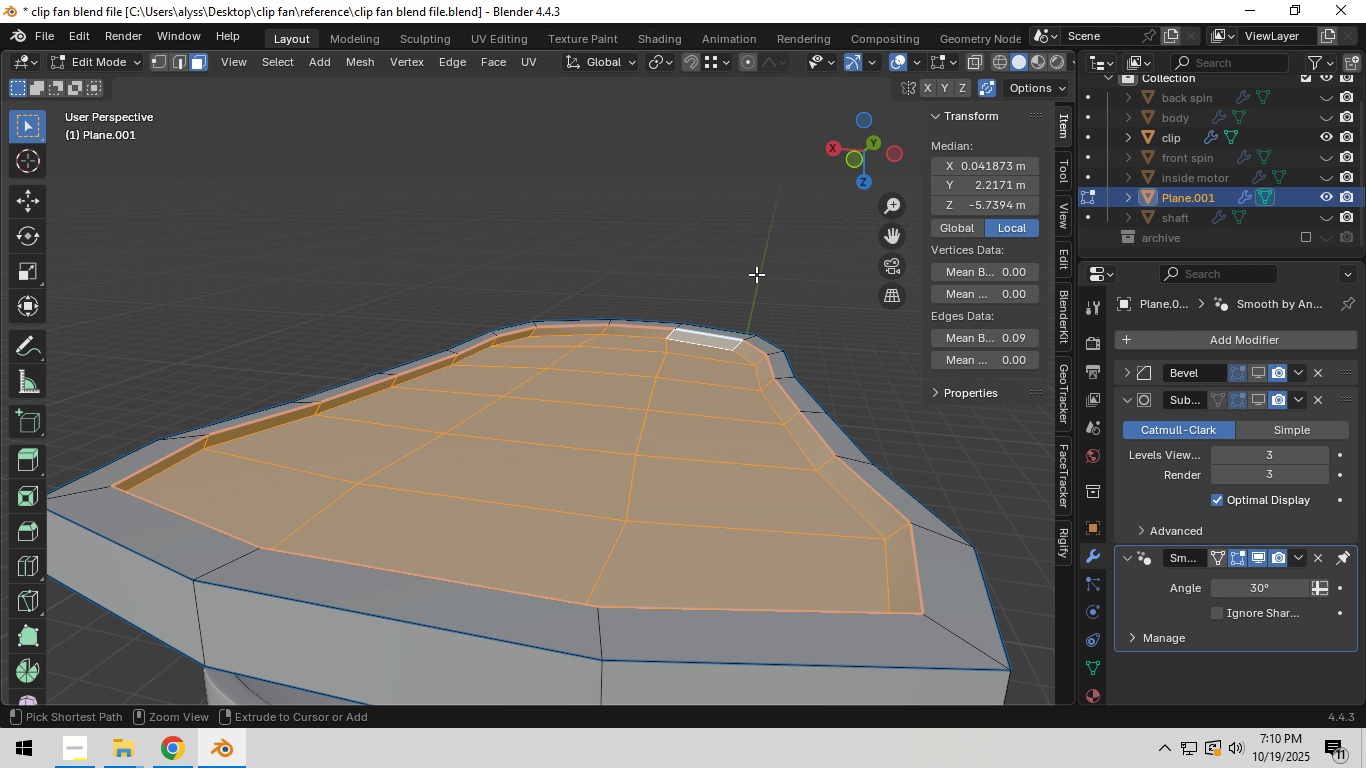 
key(Control+Z)
 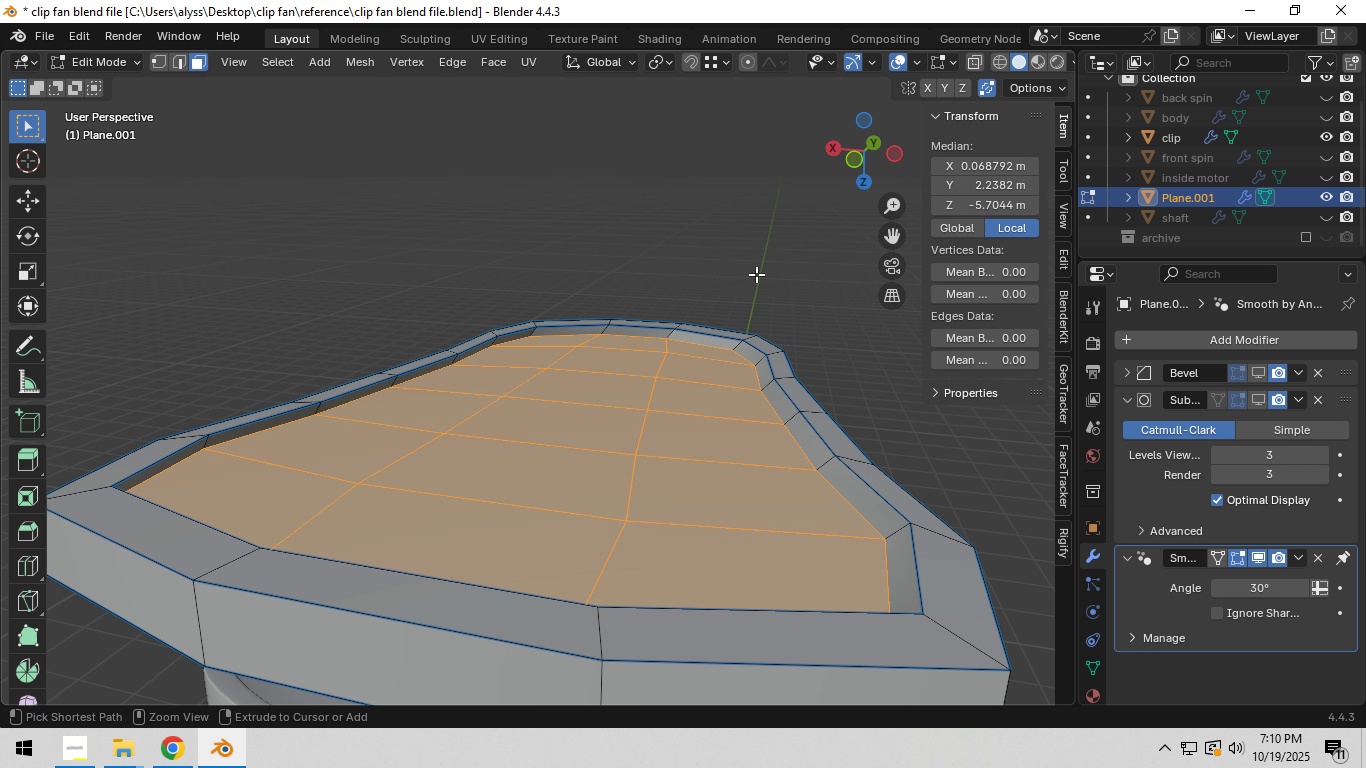 
key(Control+Z)
 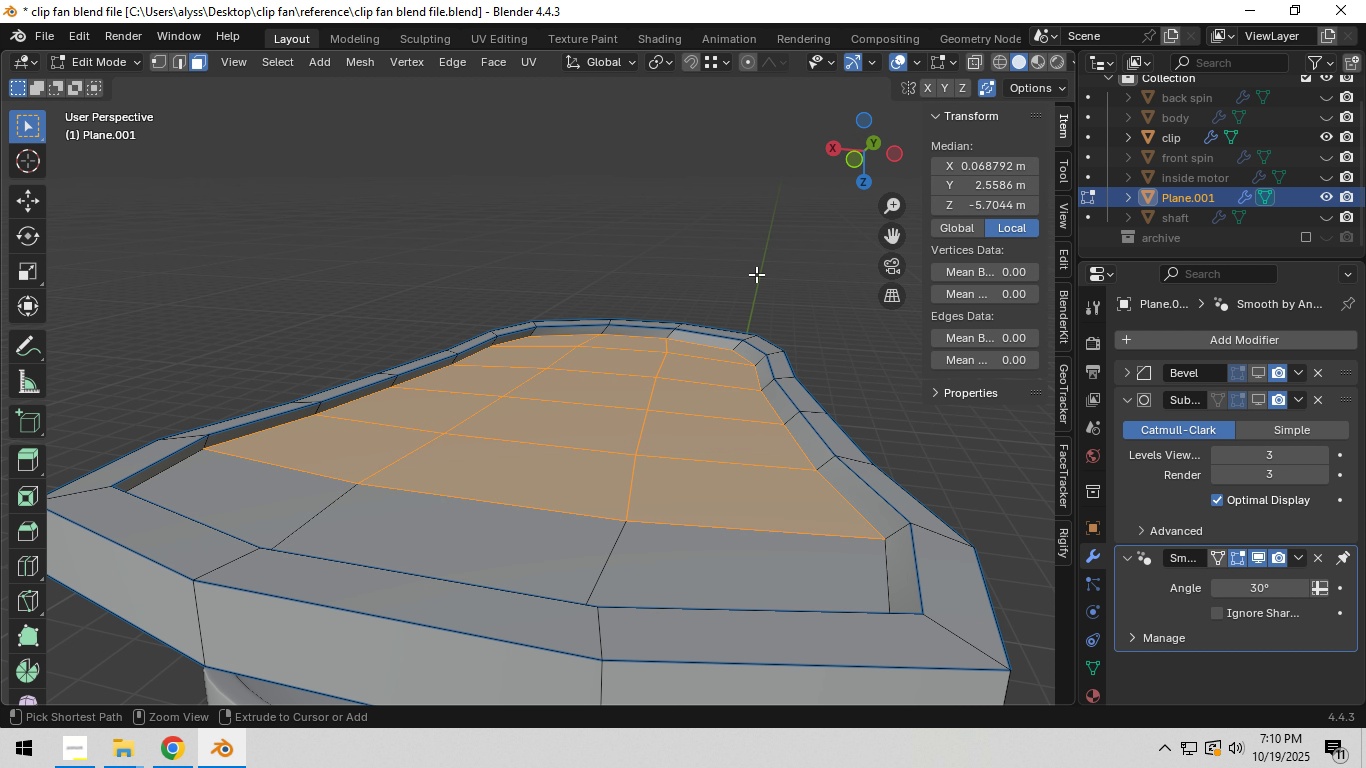 
key(Control+Z)
 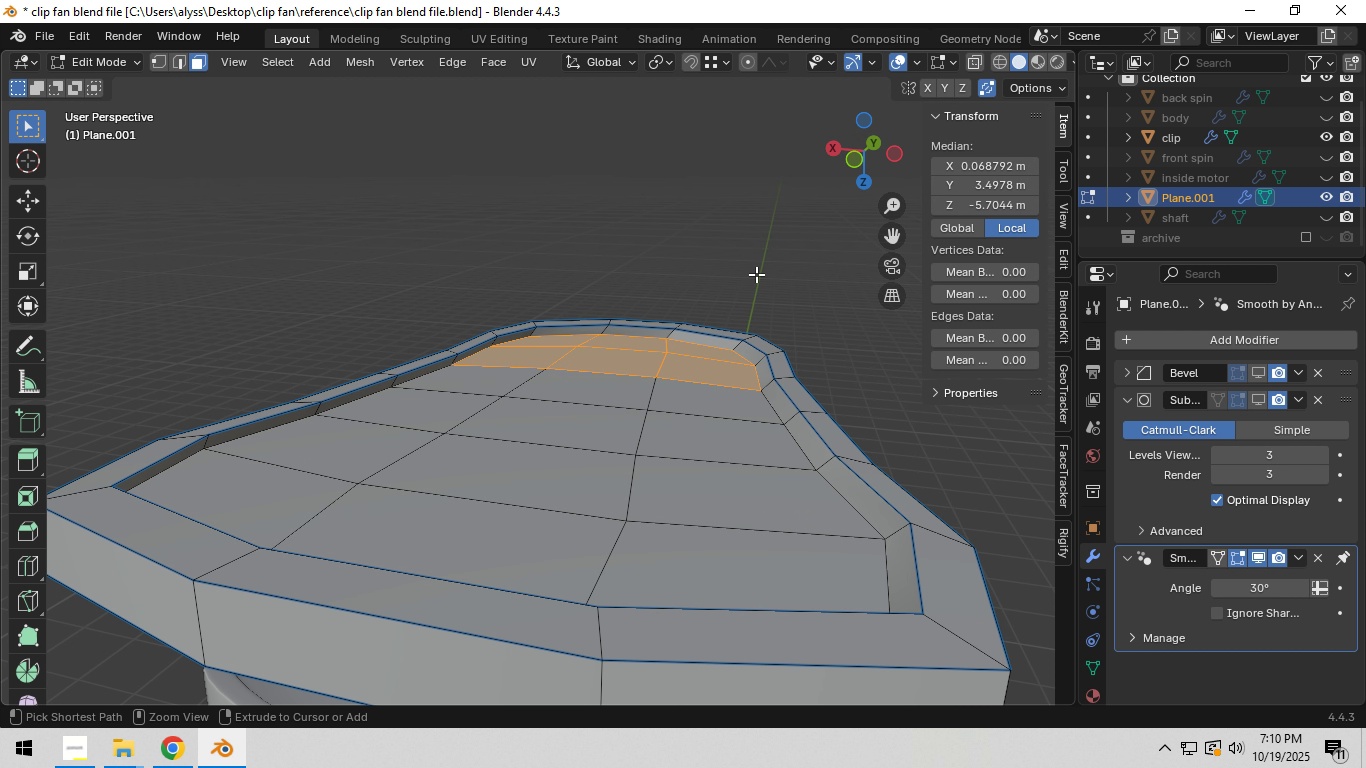 
key(Control+Z)
 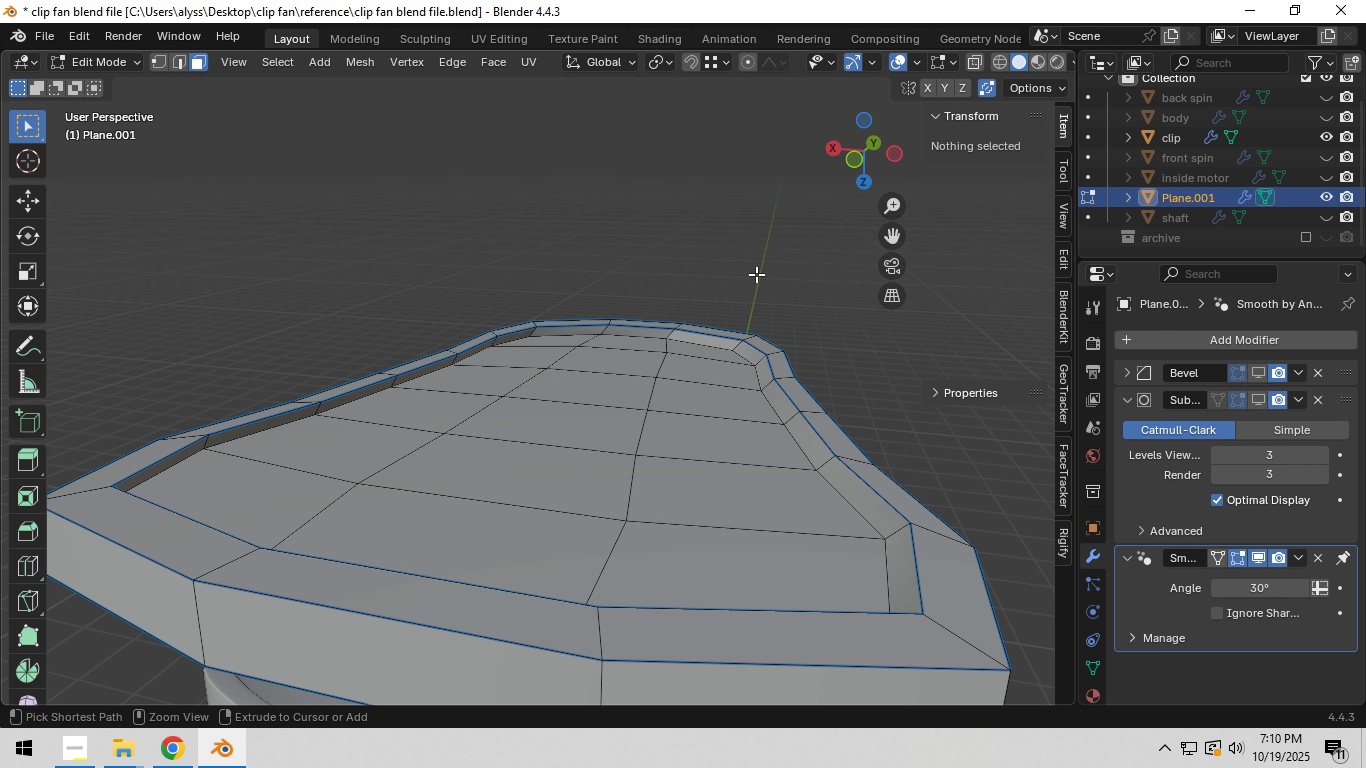 
key(Control+Z)
 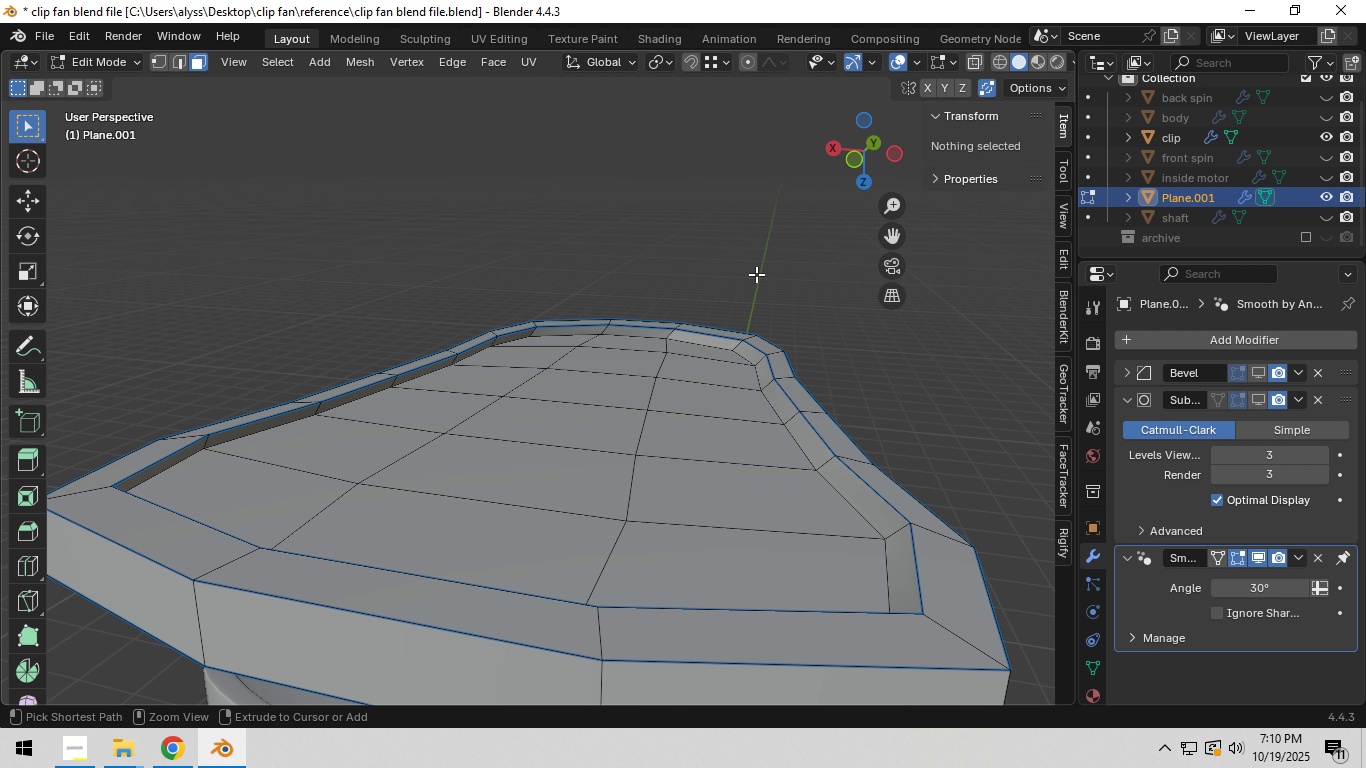 
key(Control+Z)
 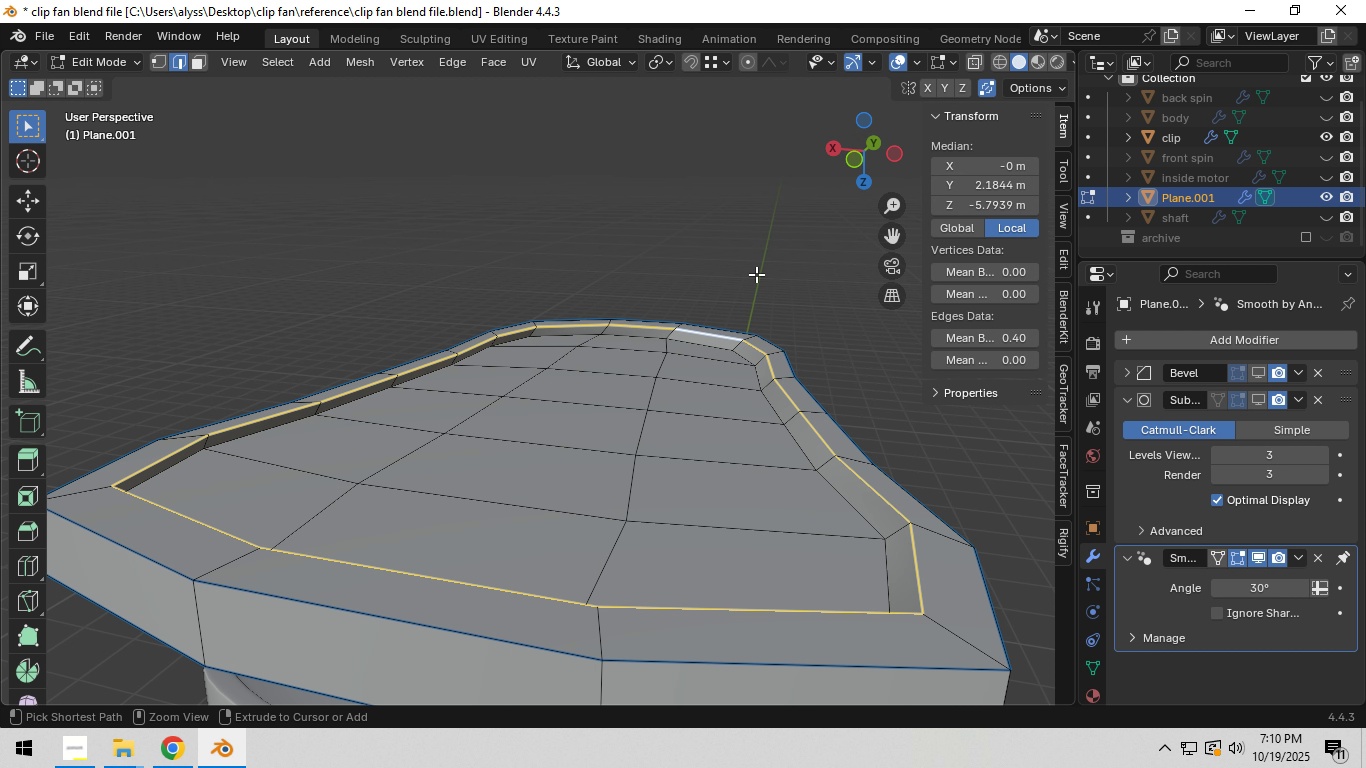 
key(Control+Z)
 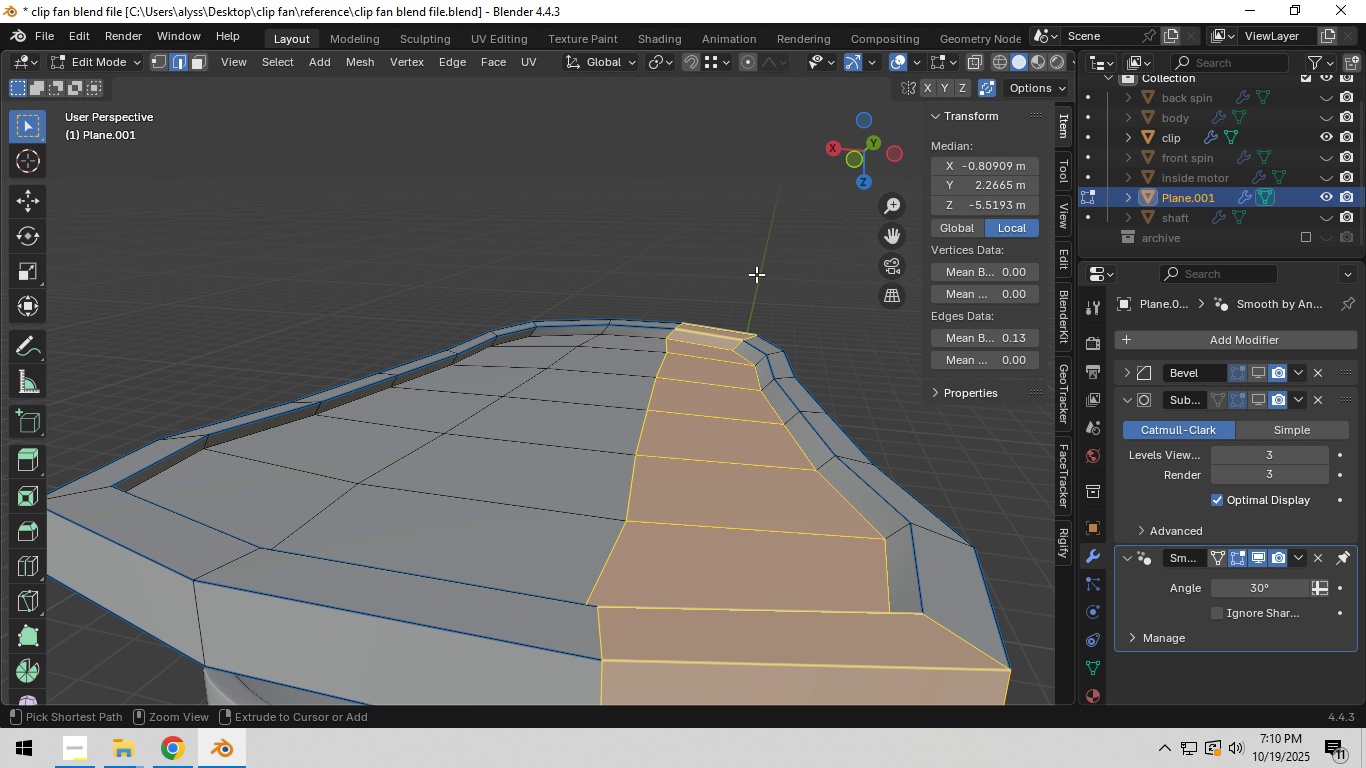 
key(Control+Z)
 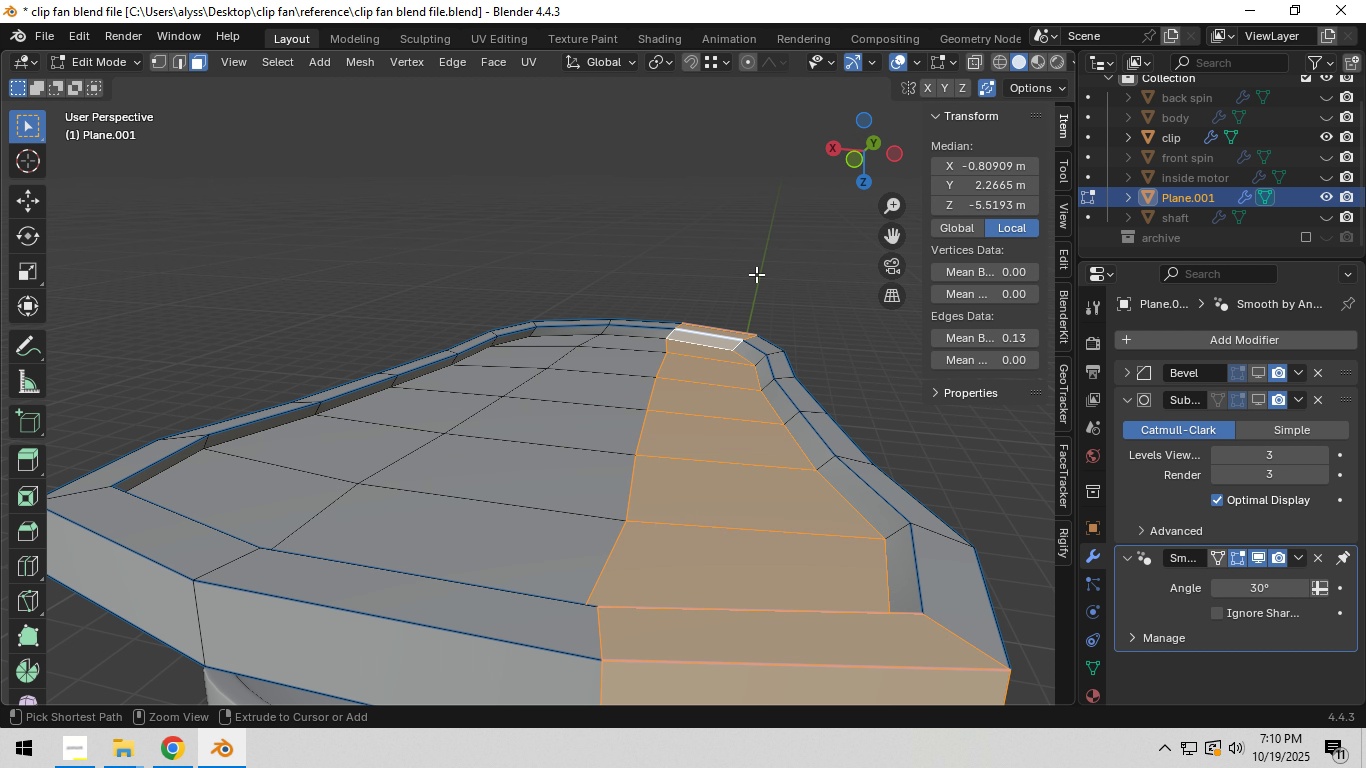 
key(Control+Z)
 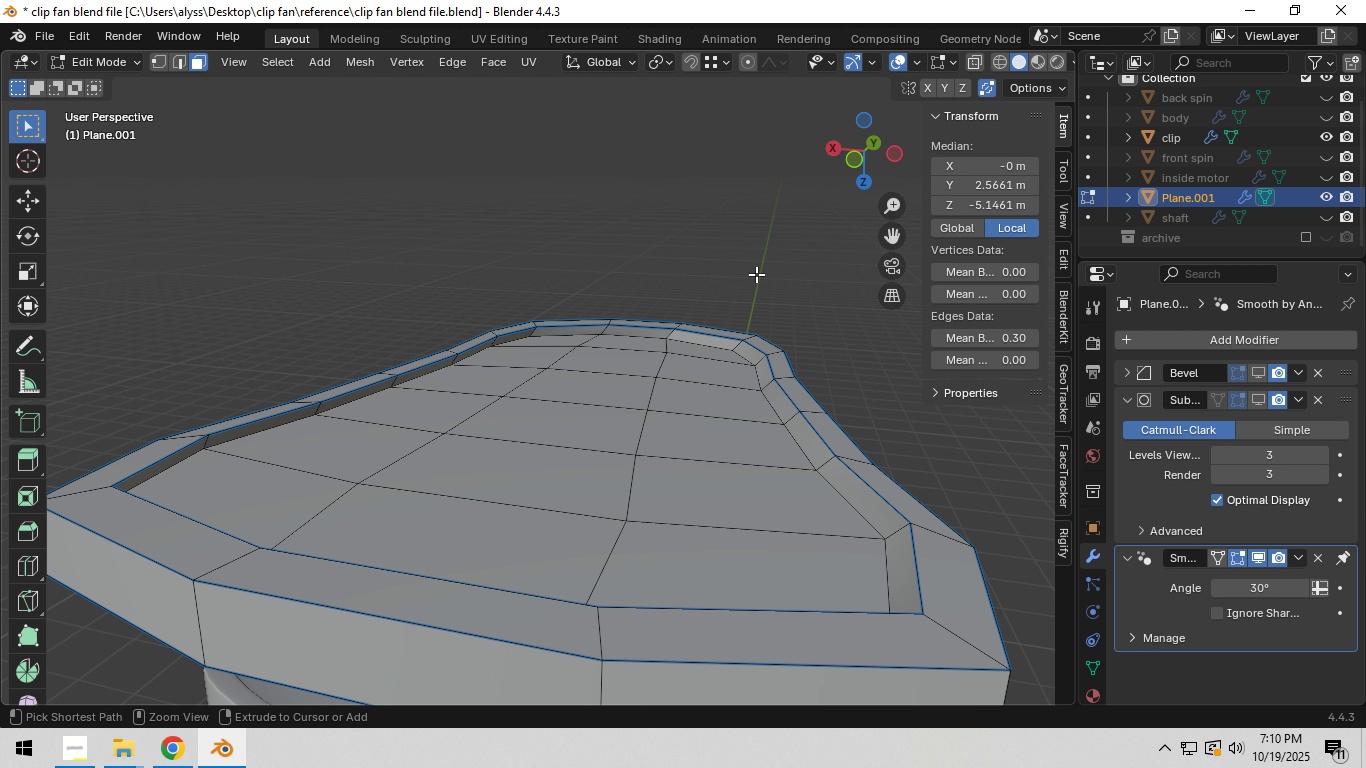 
key(Control+Z)
 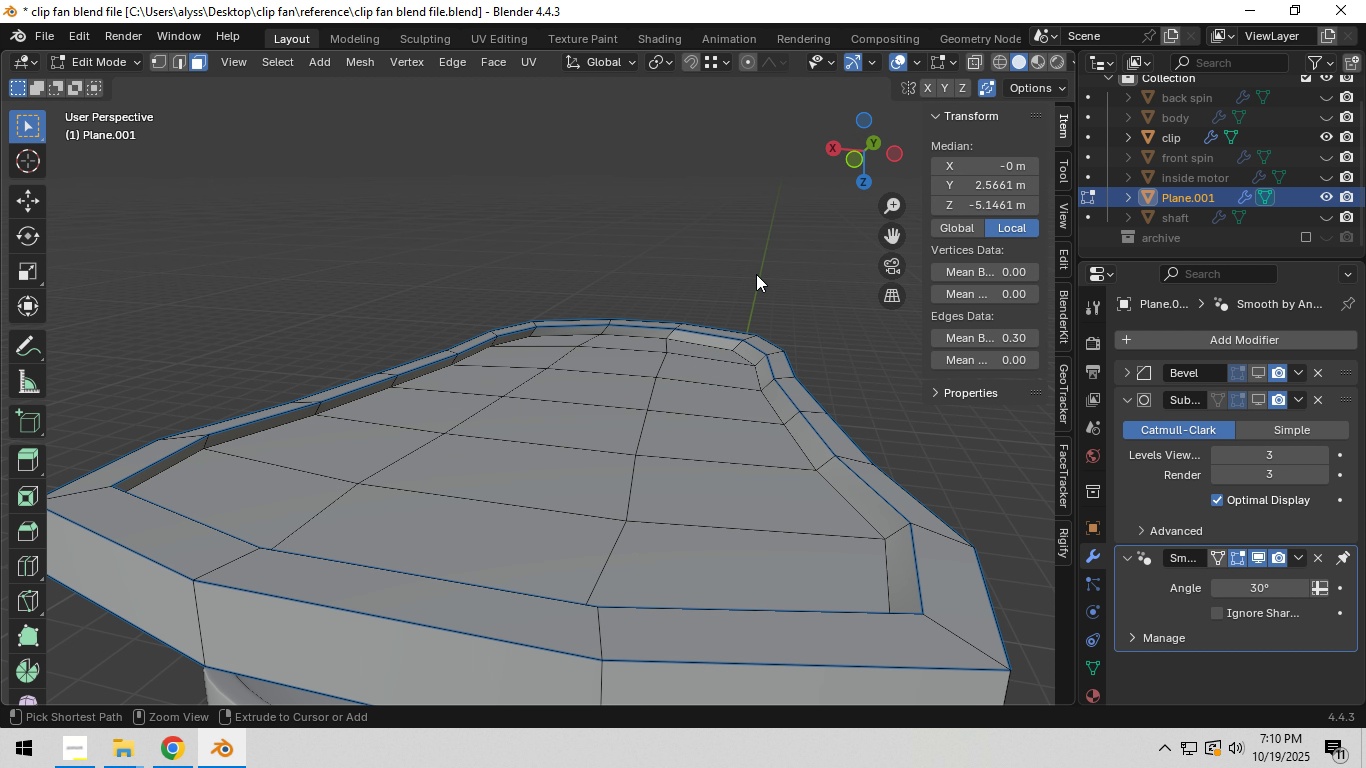 
key(Control+Z)
 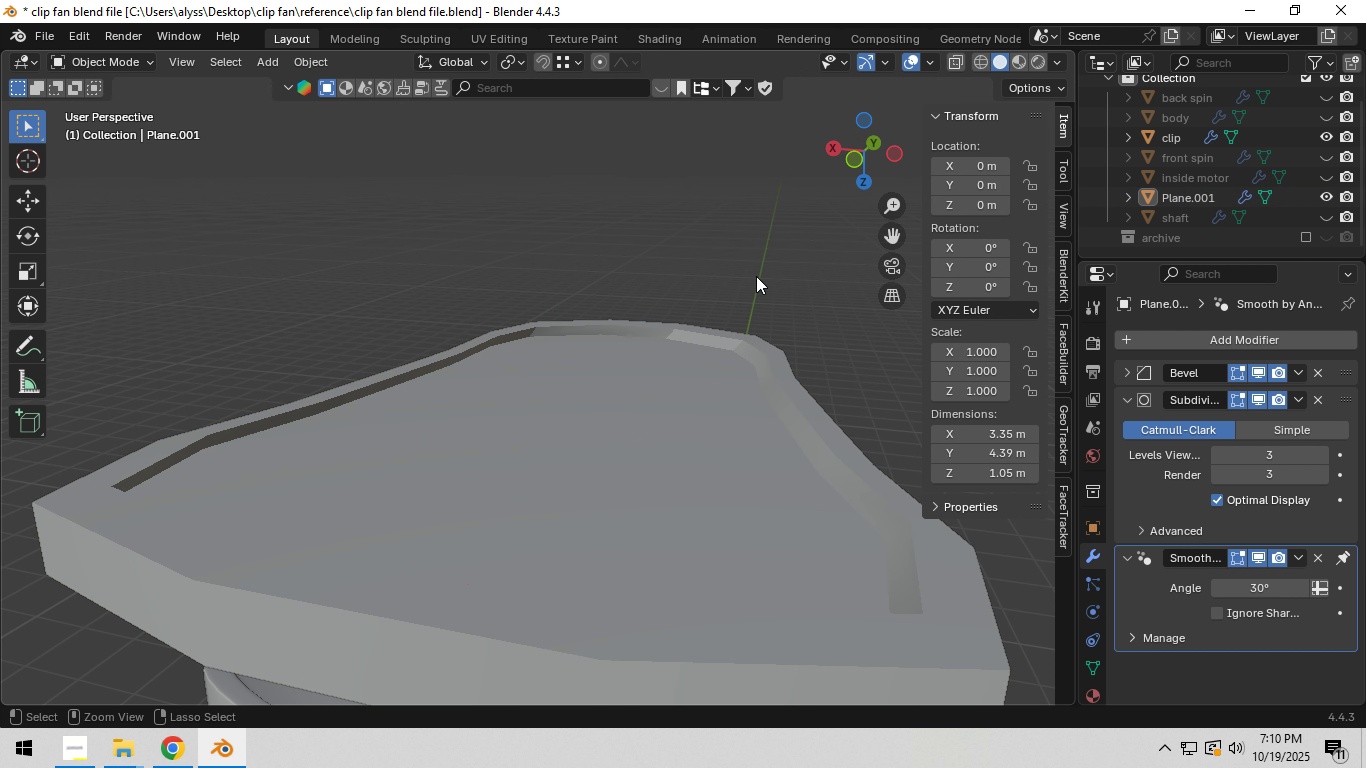 
key(Control+Z)
 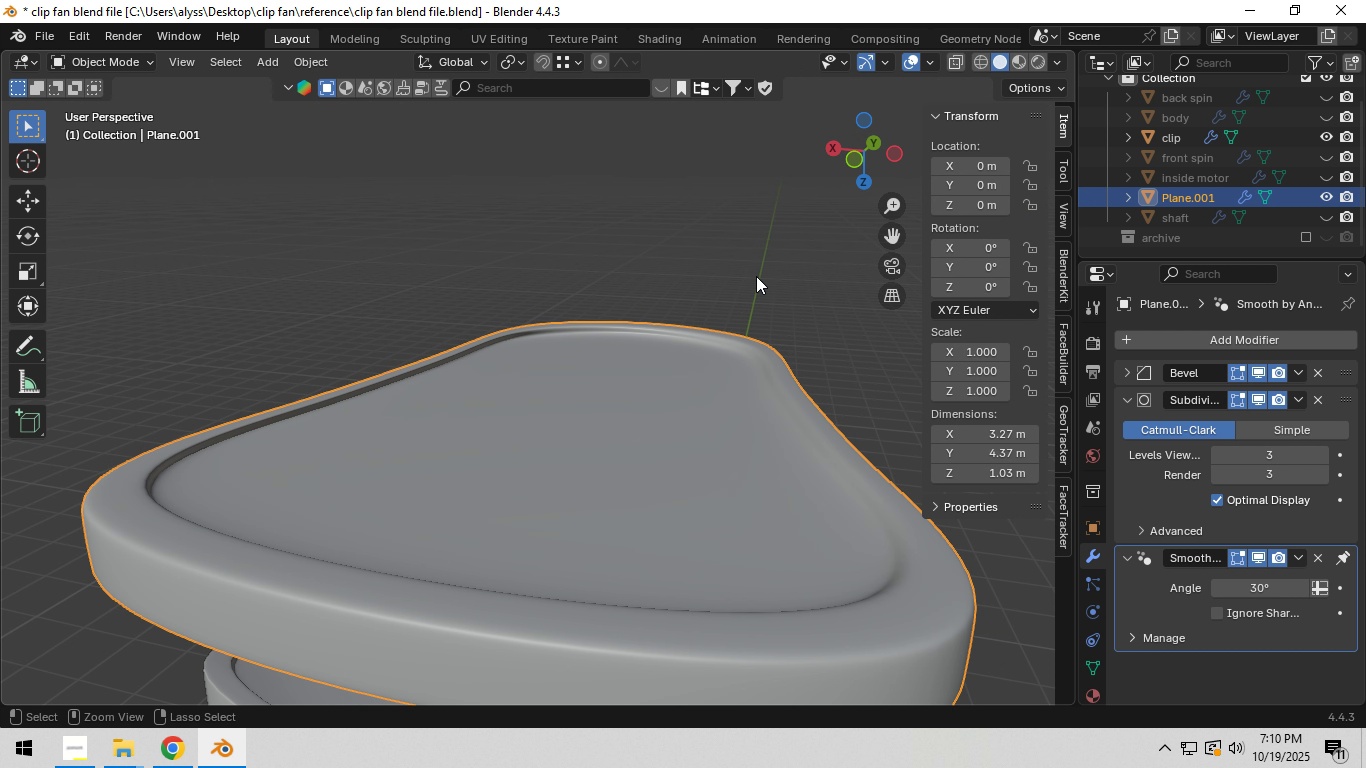 
key(Control+Z)
 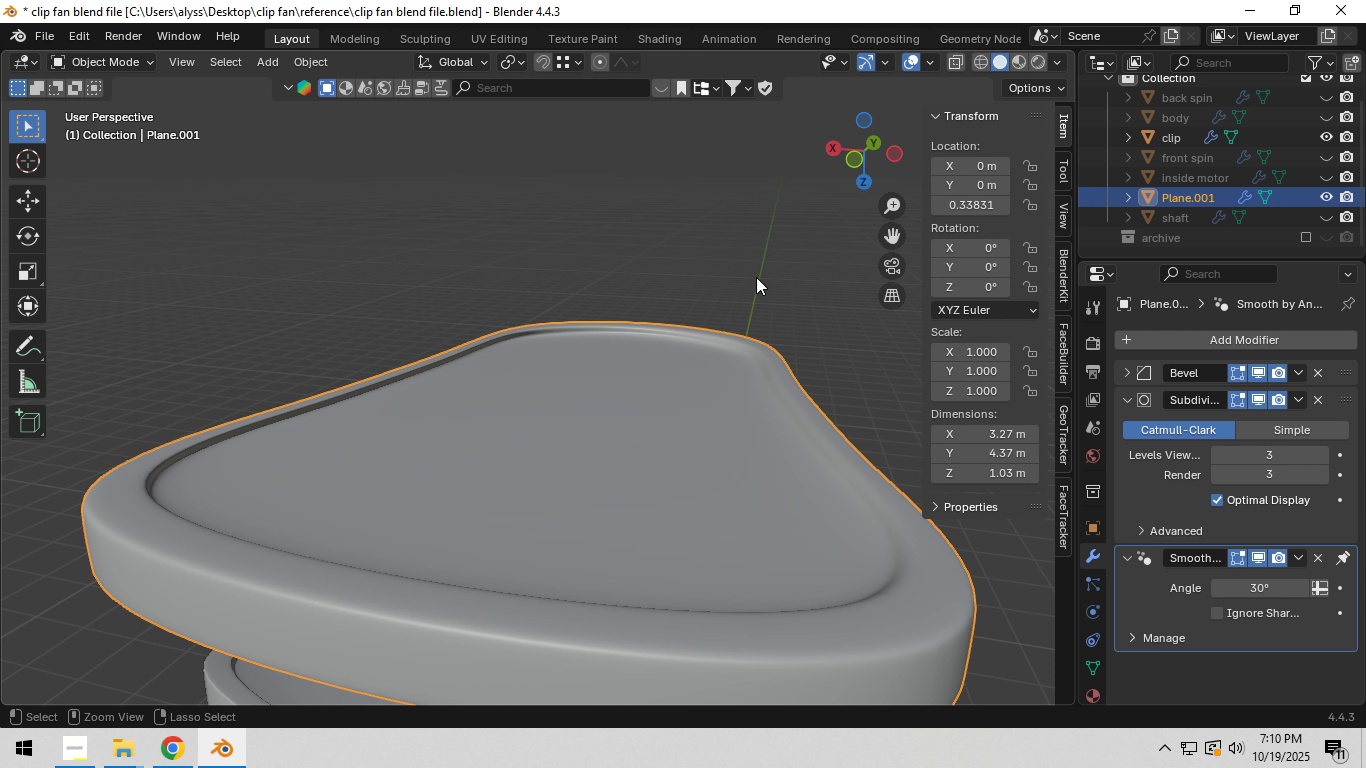 
key(Control+Z)
 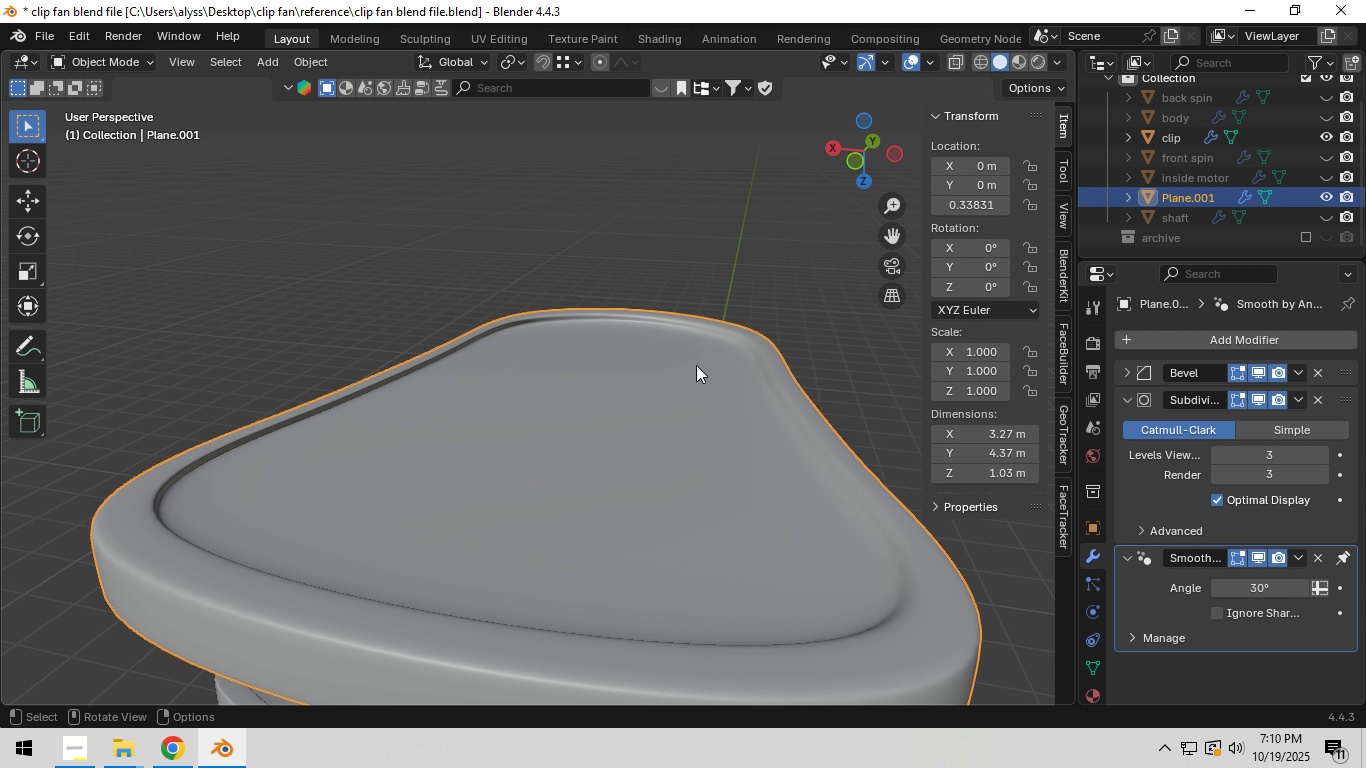 
hold_key(key=Backquote, duration=0.3)
 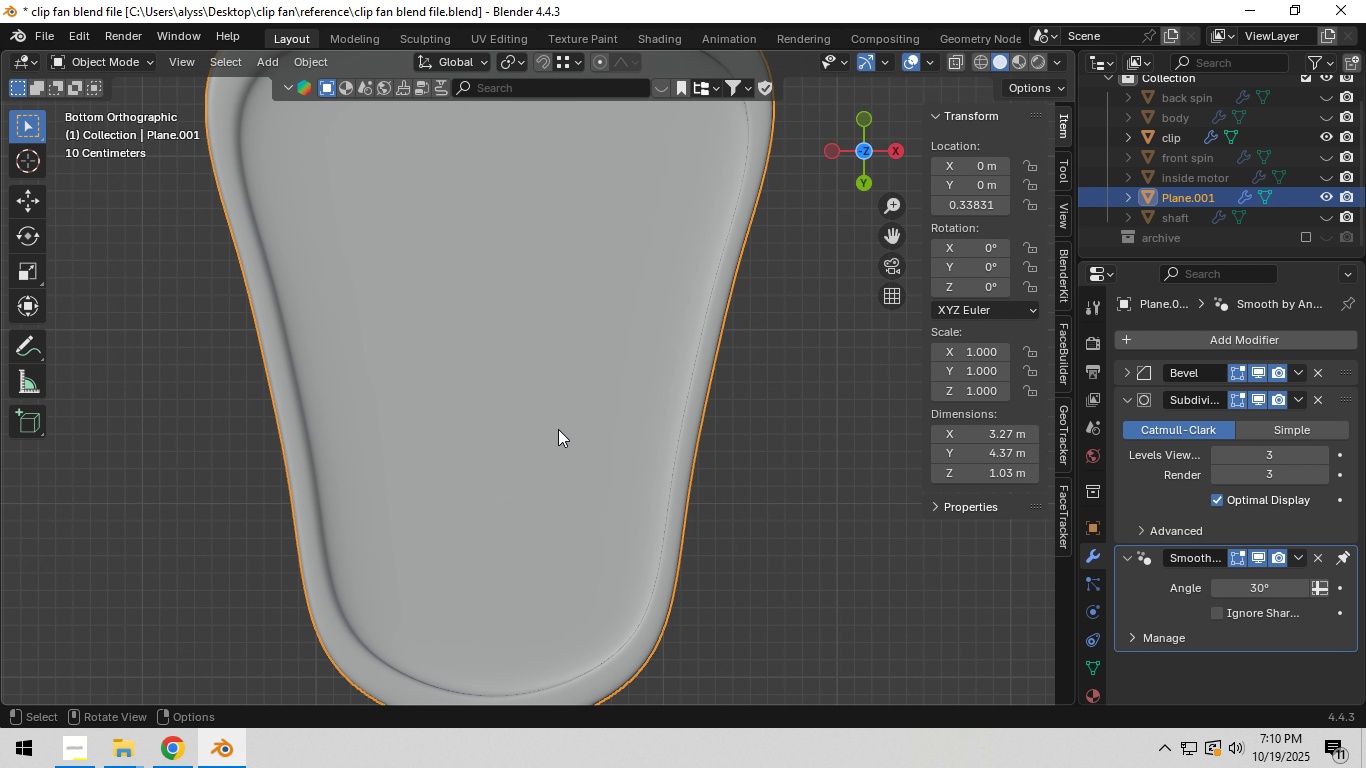 
key(Tab)
 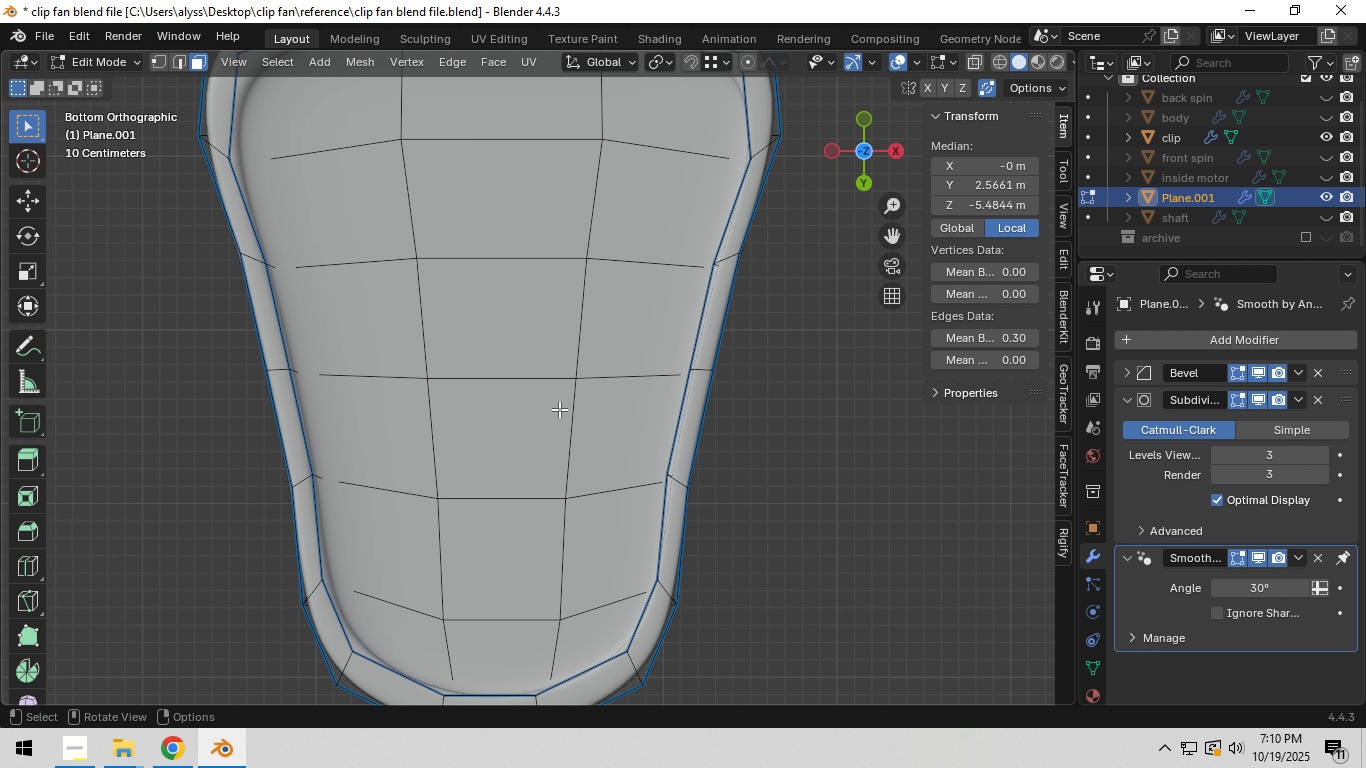 
hold_key(key=ShiftLeft, duration=1.5)
 